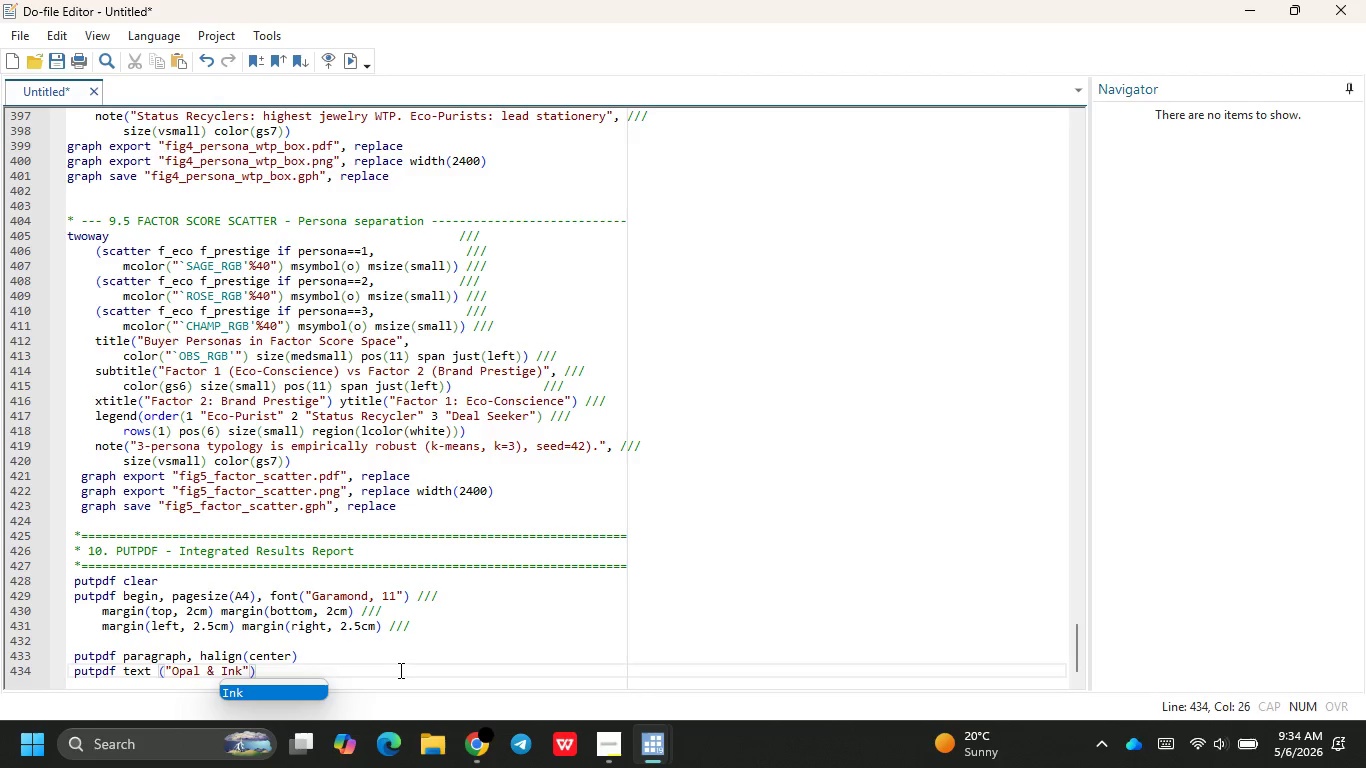 
key(ArrowRight)
 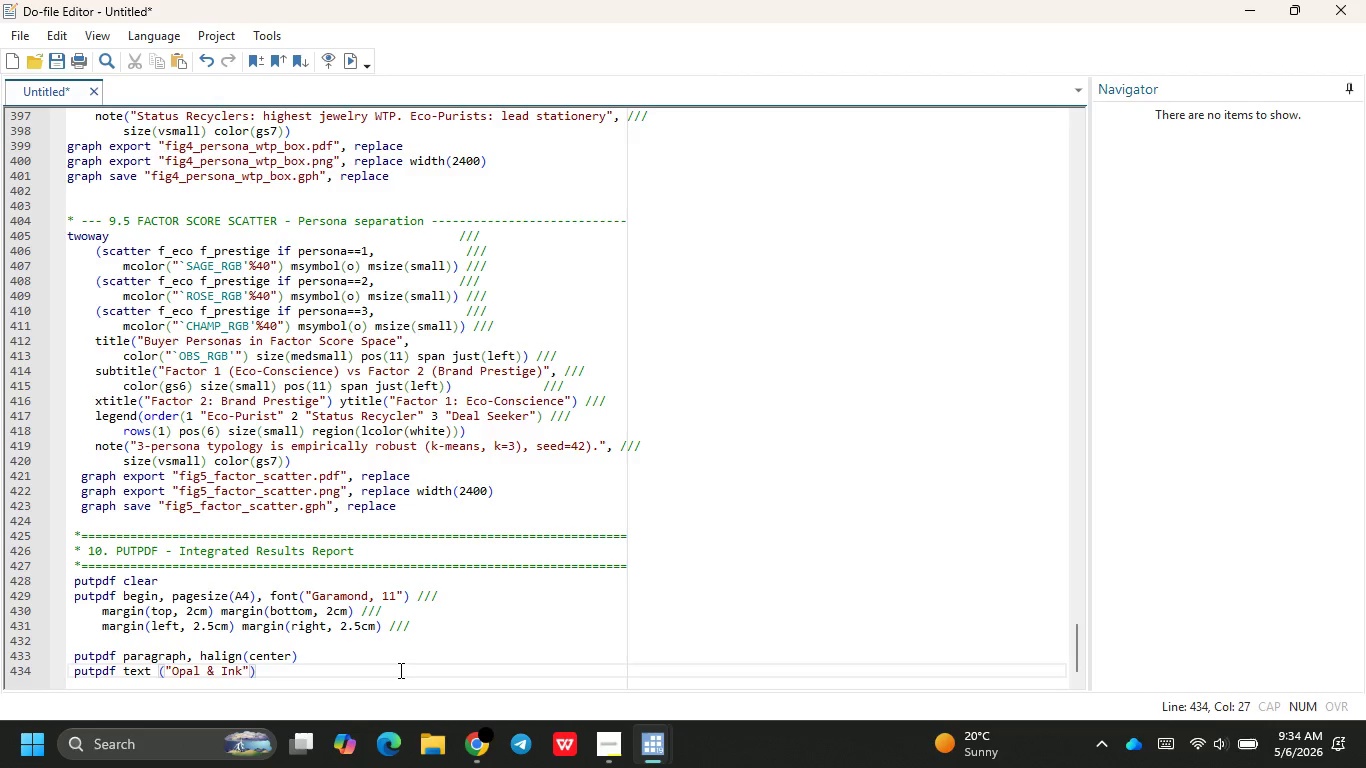 
key(ArrowRight)
 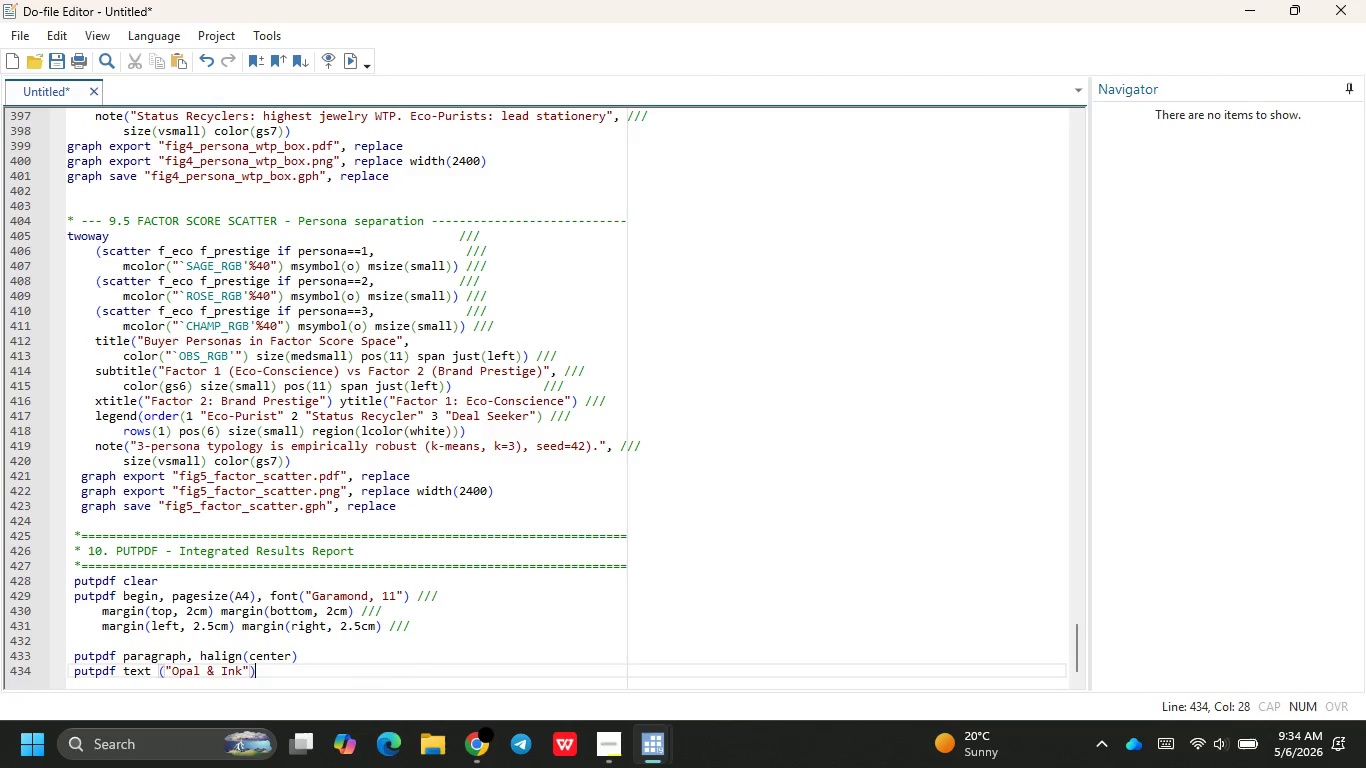 
type(, bold font("Gra)
key(Backspace)
key(Backspace)
type(aram)
 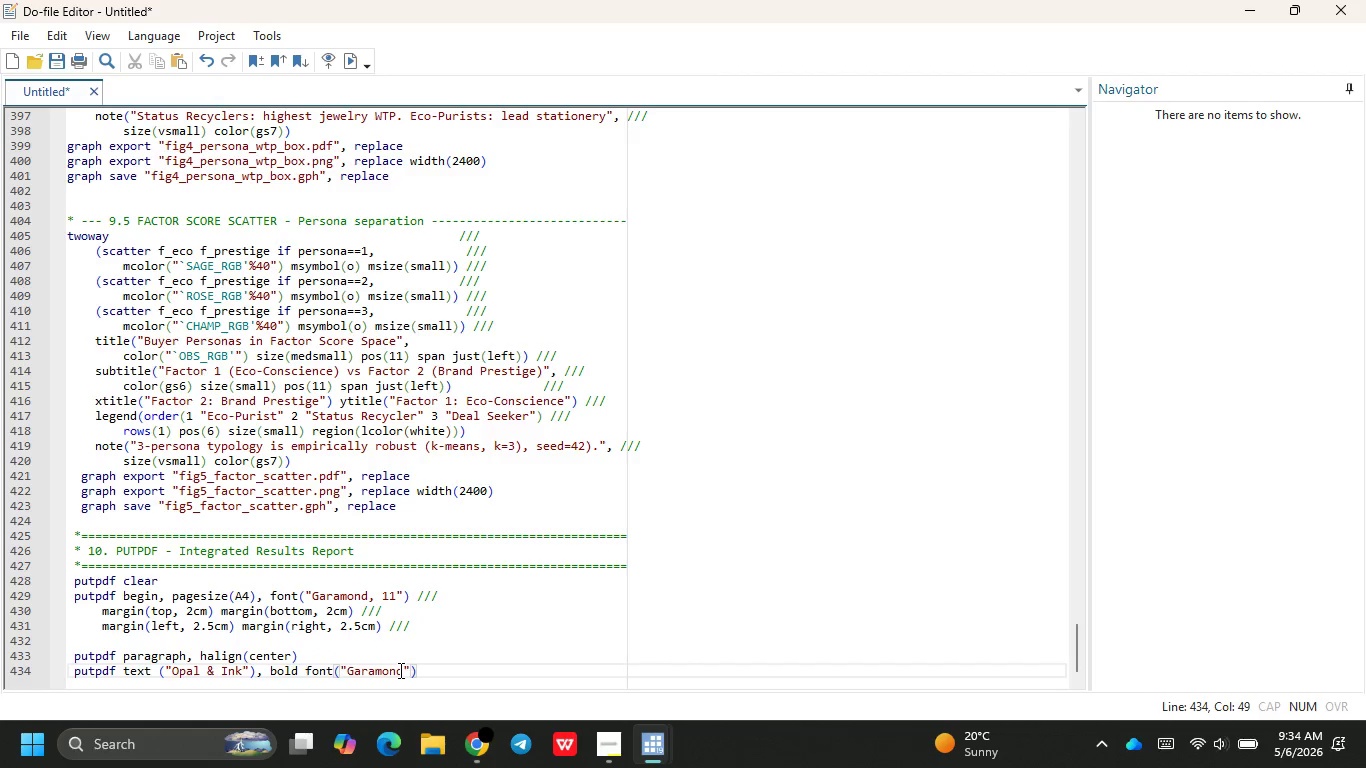 
 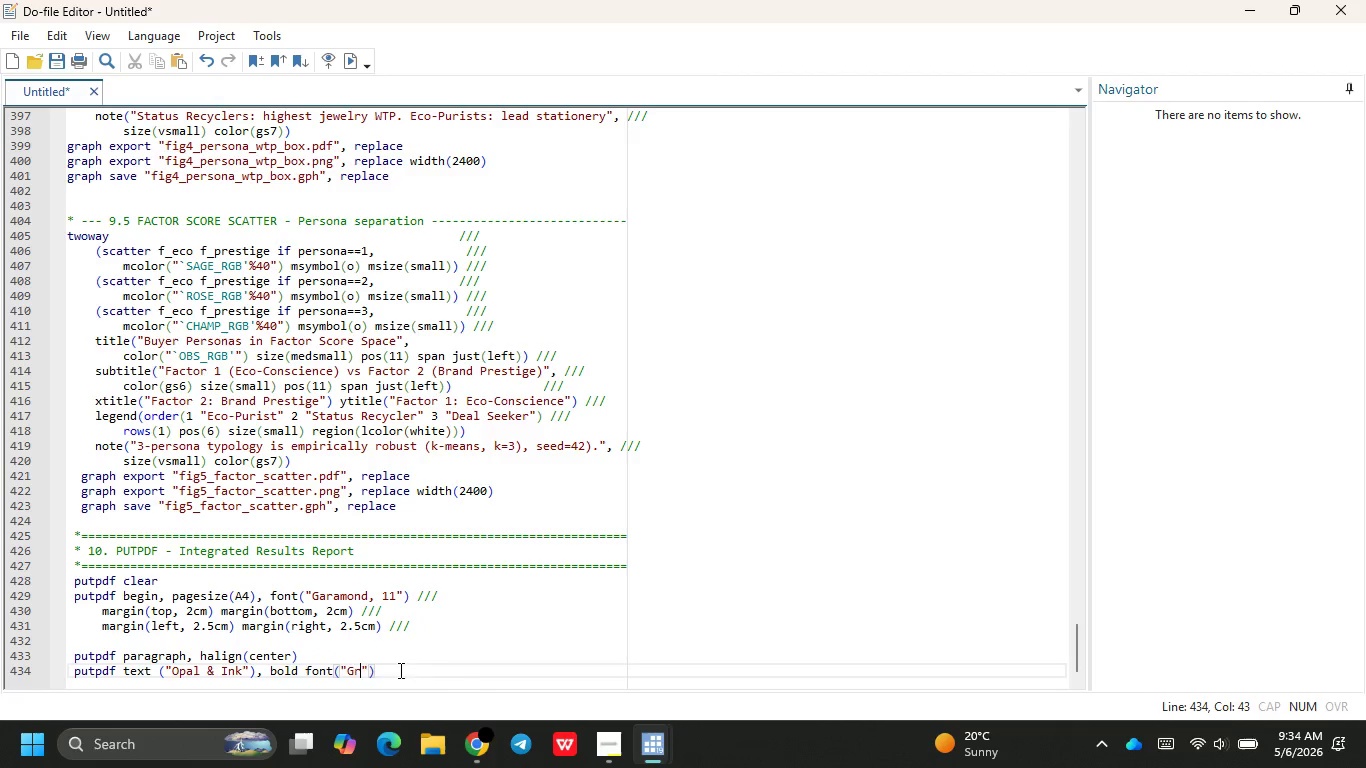 
key(Enter)
 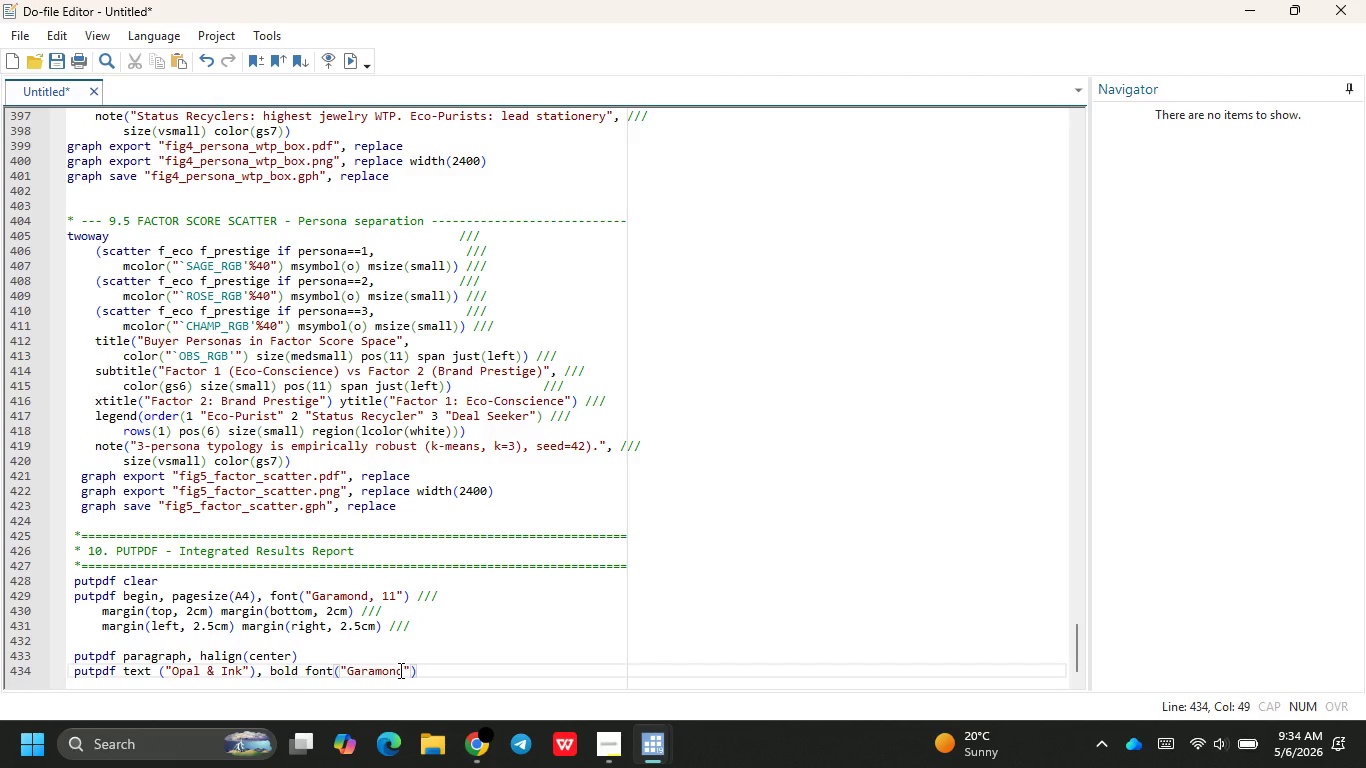 
key(ArrowRight)
 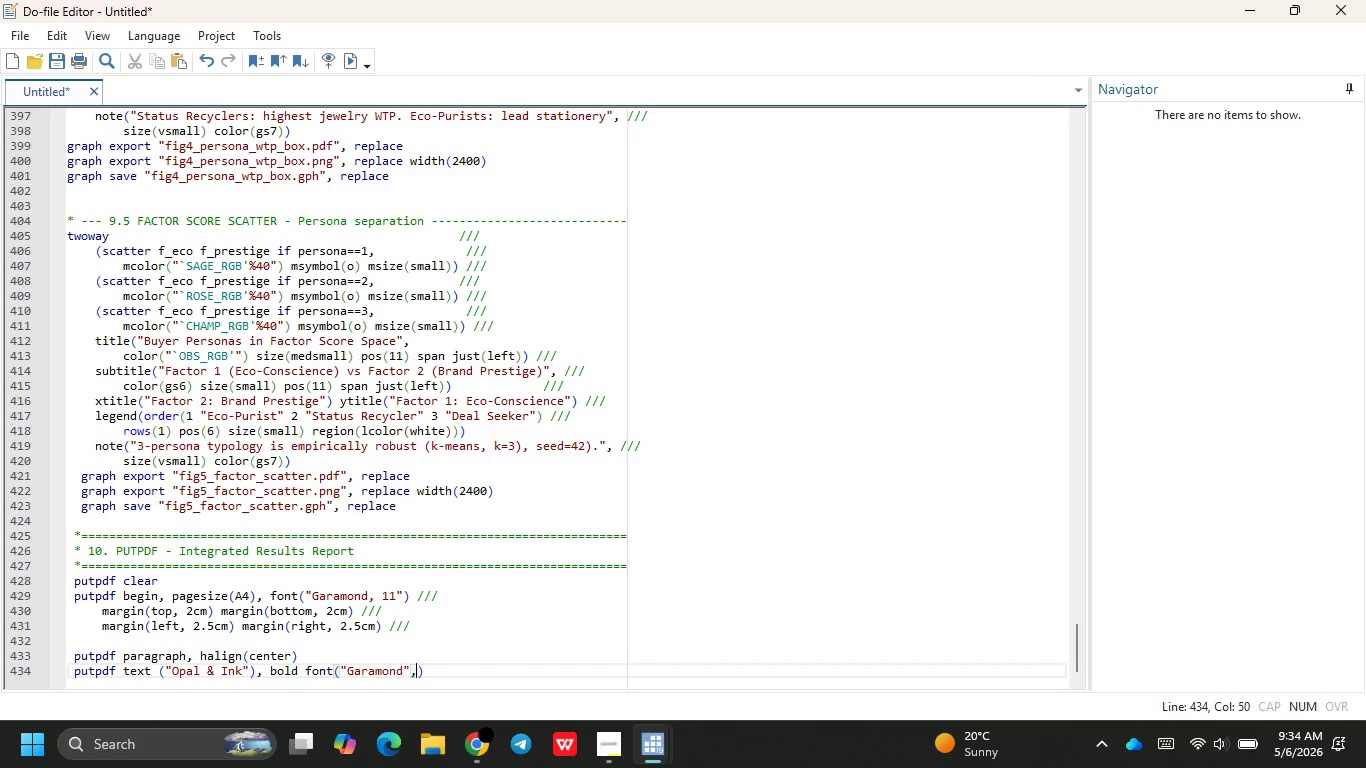 
type(, 24)
 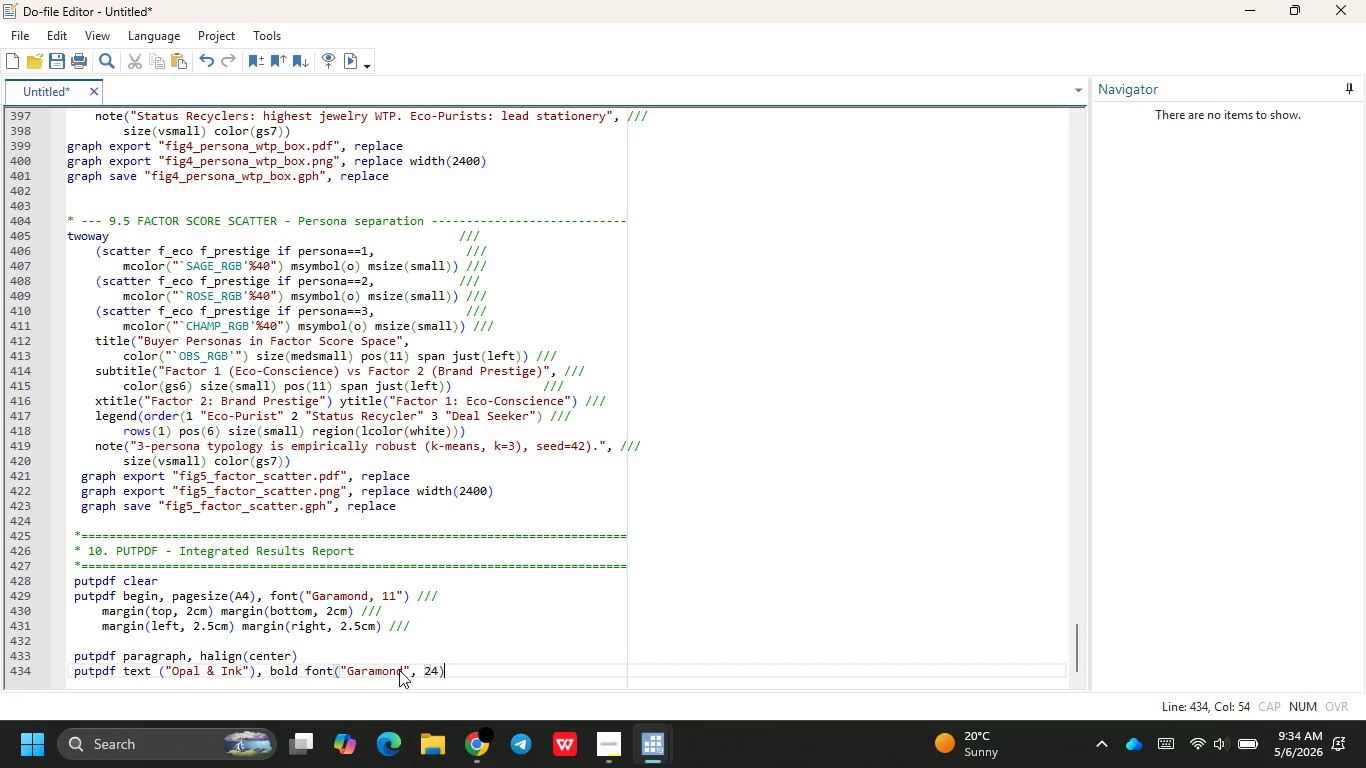 
key(ArrowRight)
 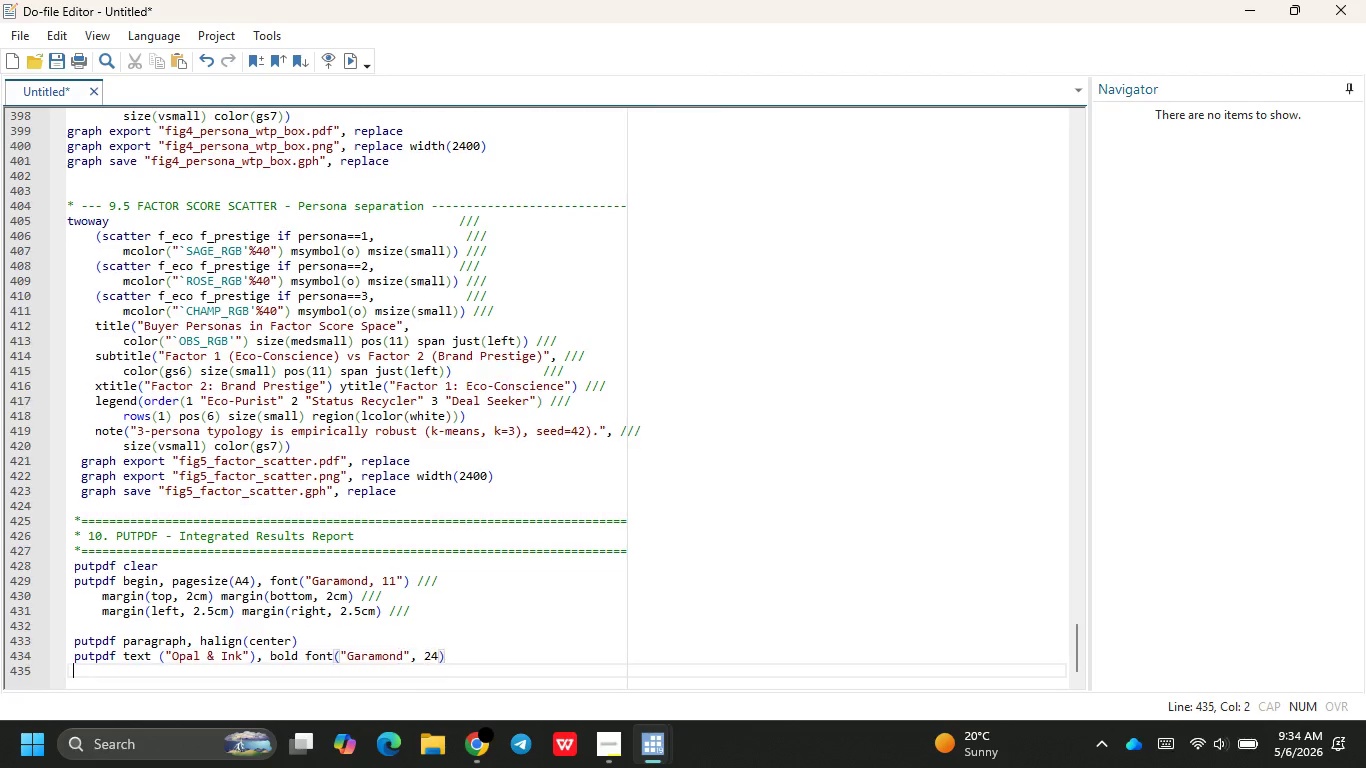 
key(Enter)
 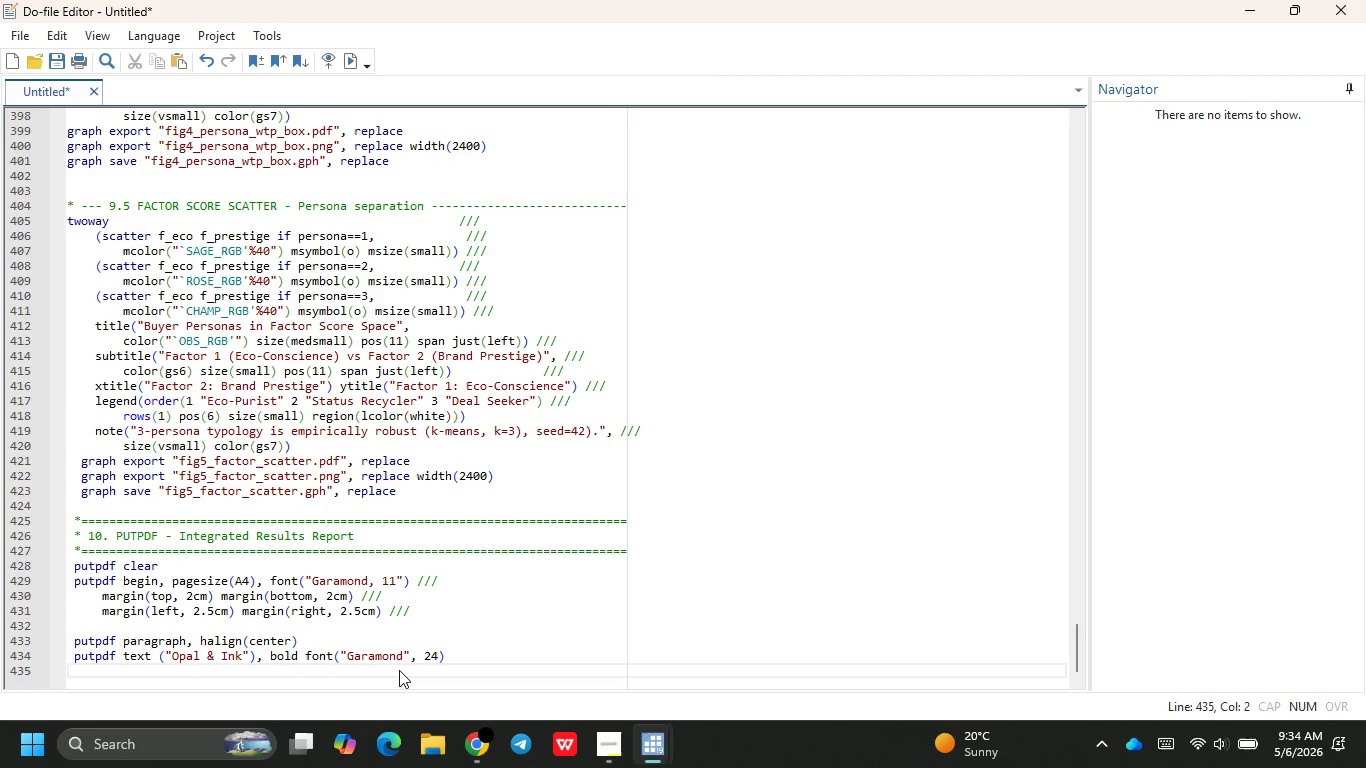 
type(putpdf)
 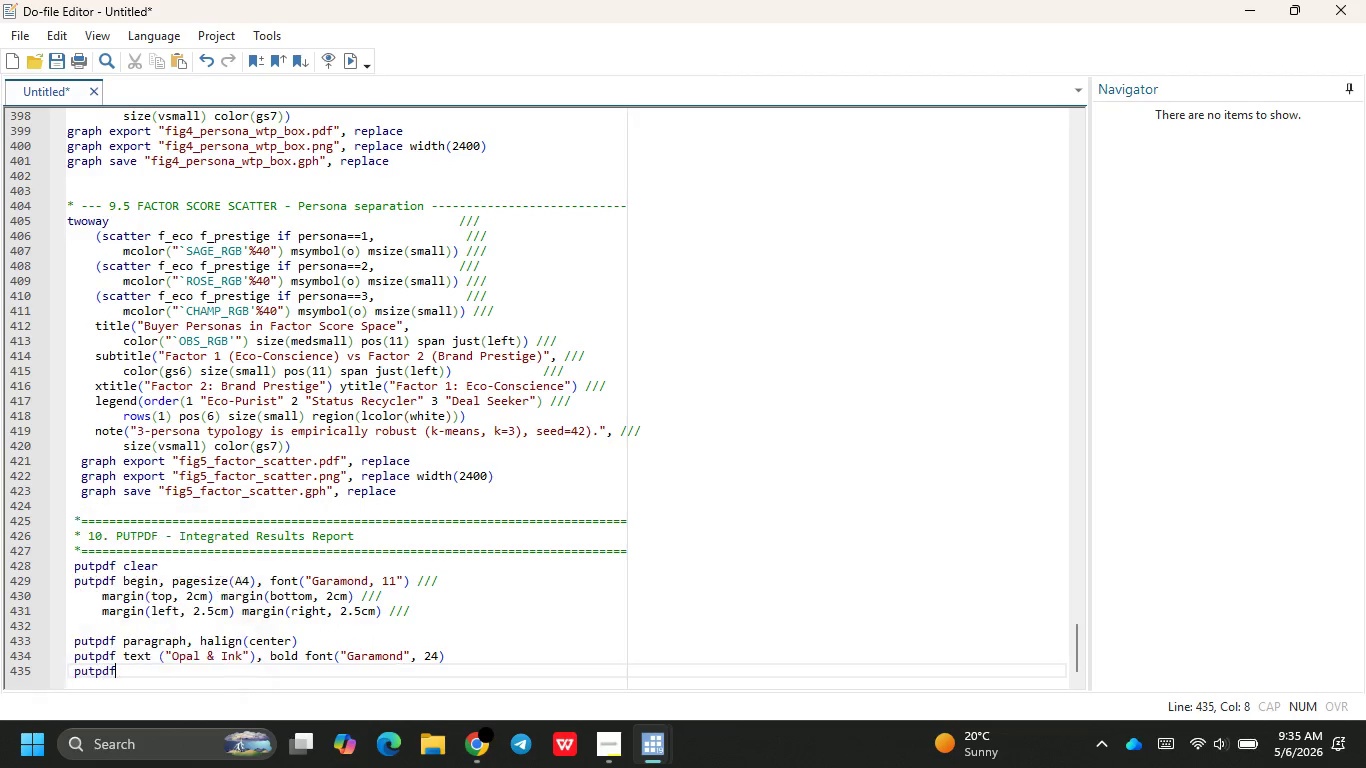 
key(Enter)
 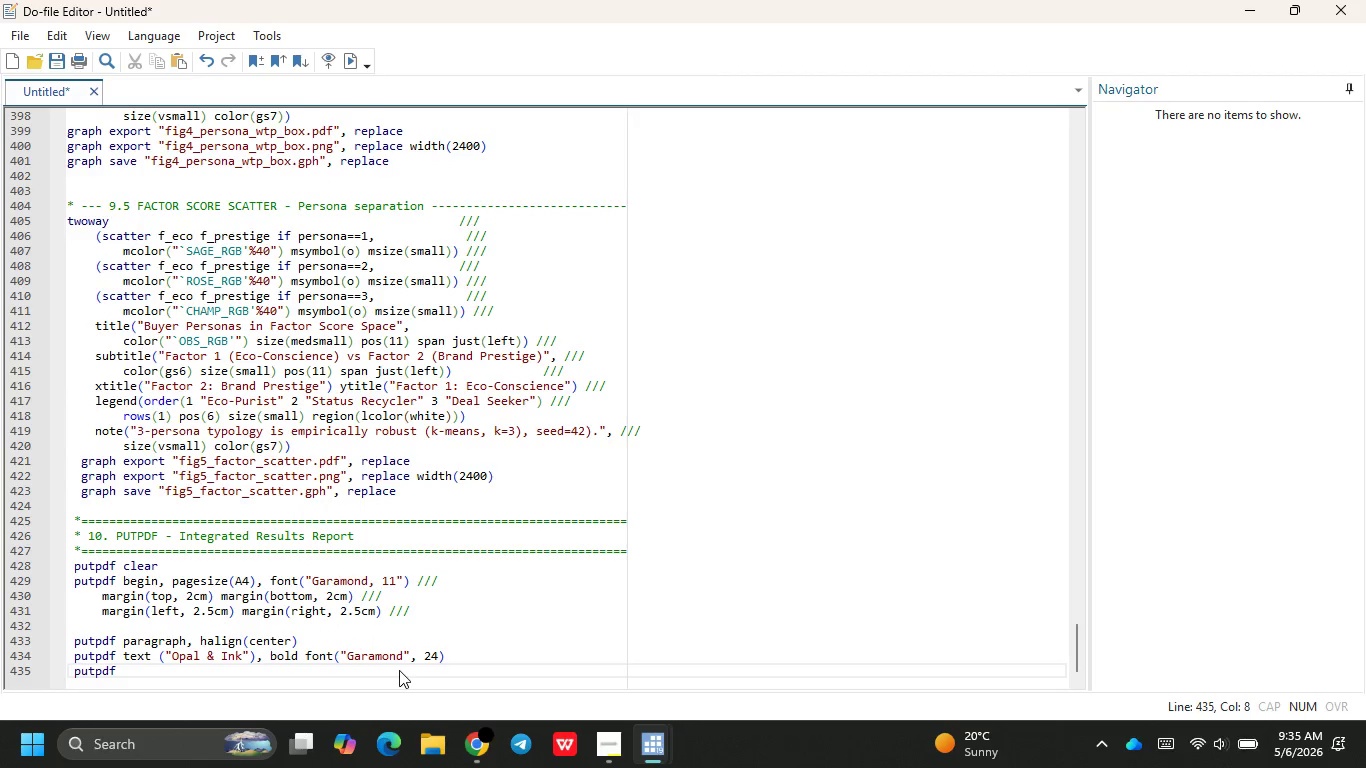 
type( para)
 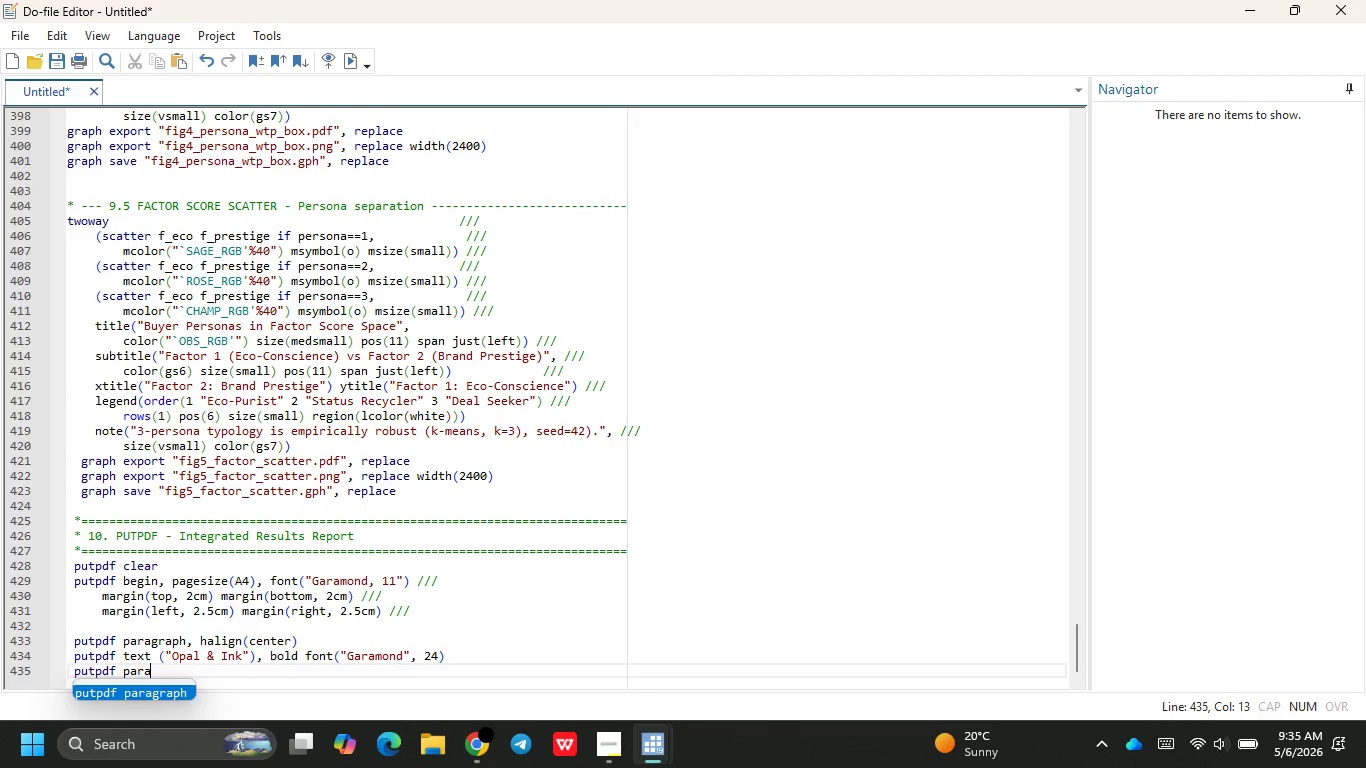 
key(Enter)
 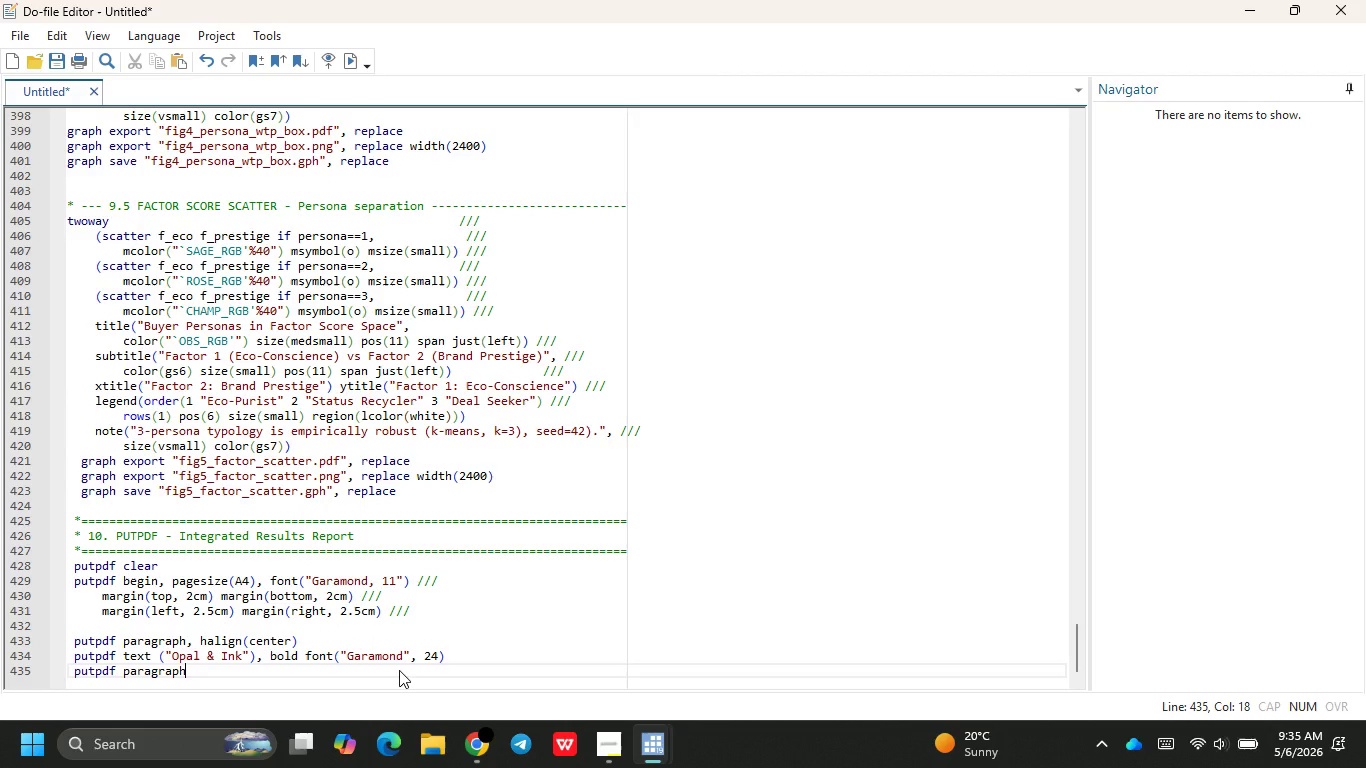 
key(Backspace)
type(, halign(center)
 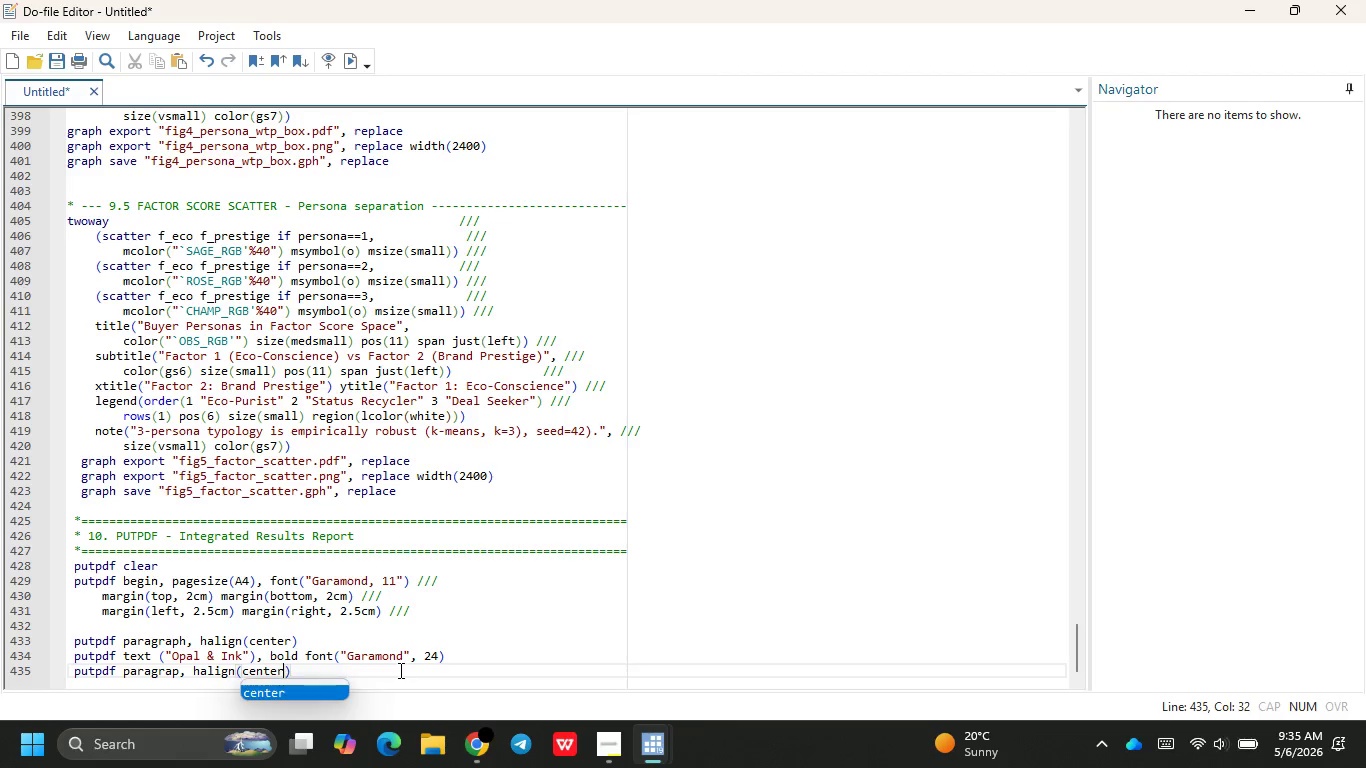 
key(ArrowRight)
 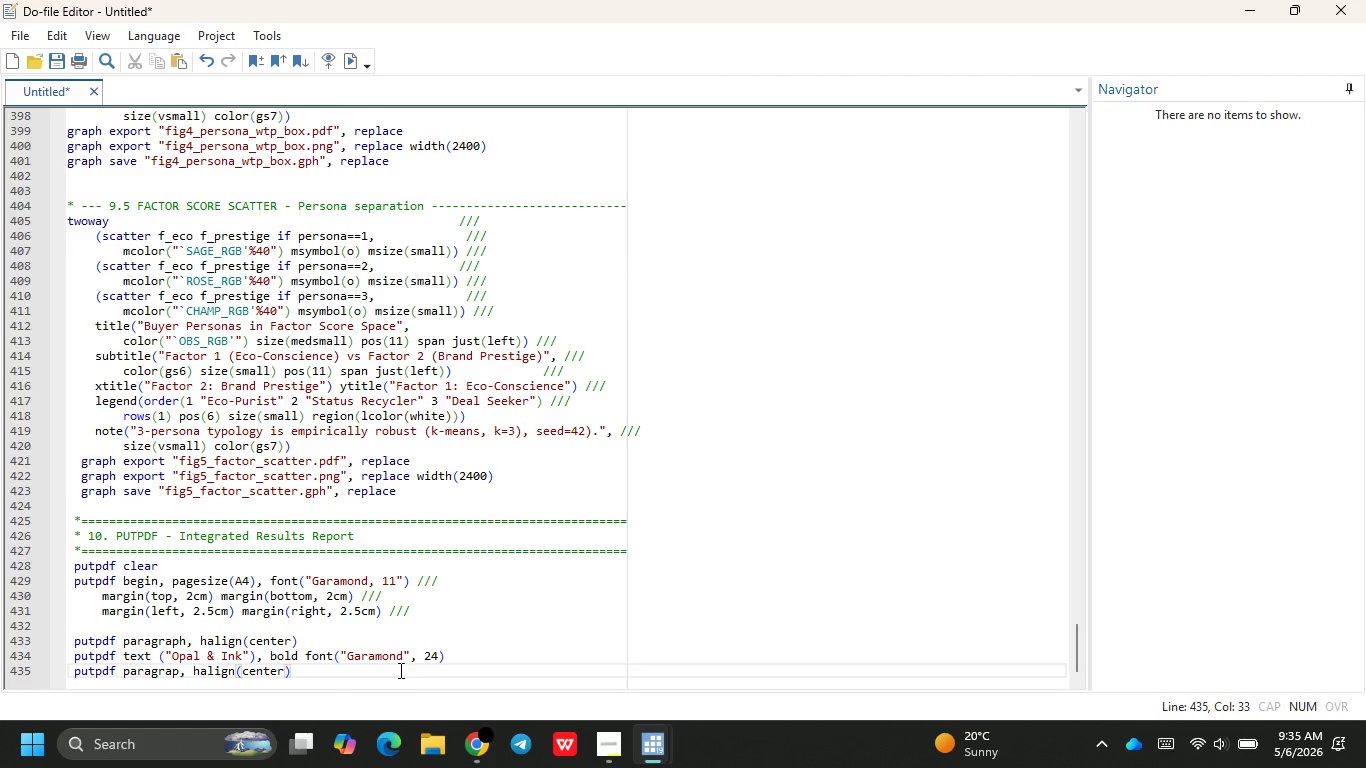 
key(Enter)
 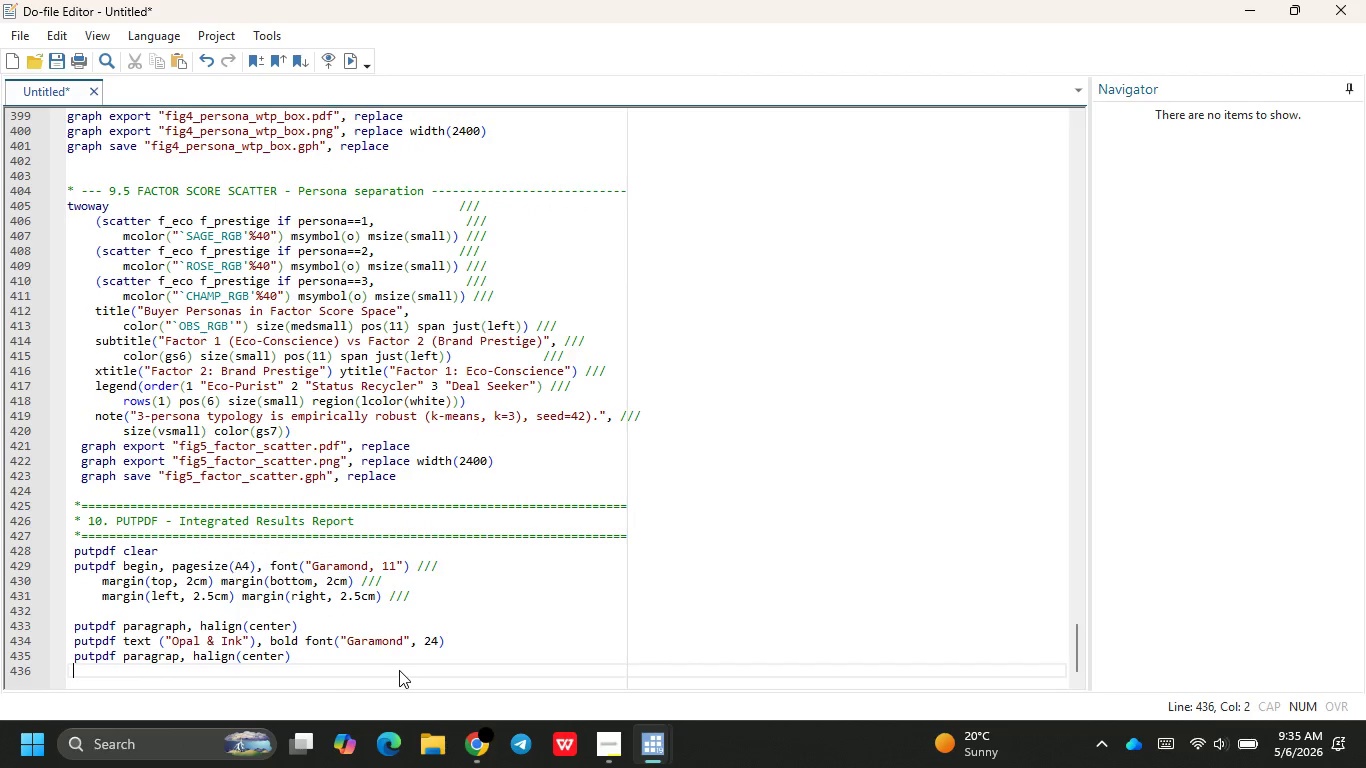 
type(pud)
key(Backspace)
type(tpdf text ("Circular Luz)
 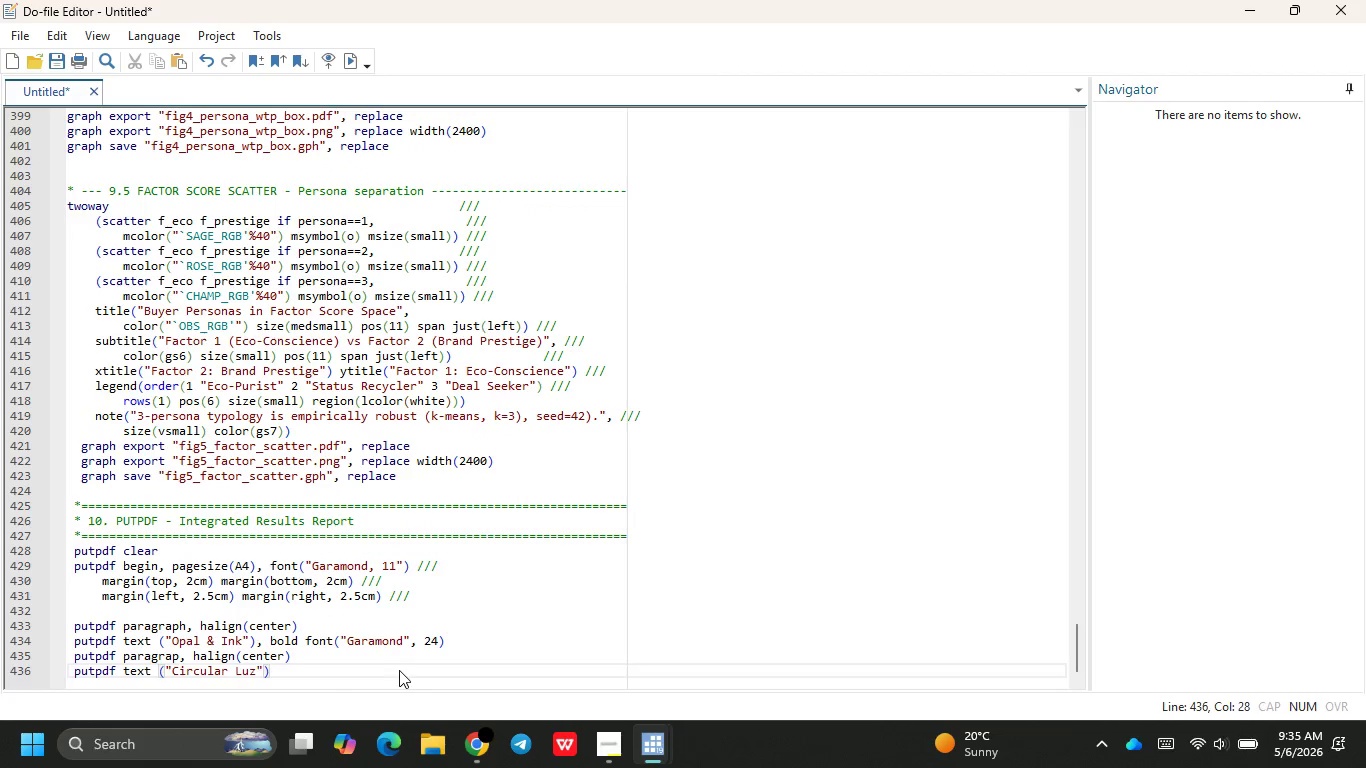 
key(Backspace)
type(xury Initi)
 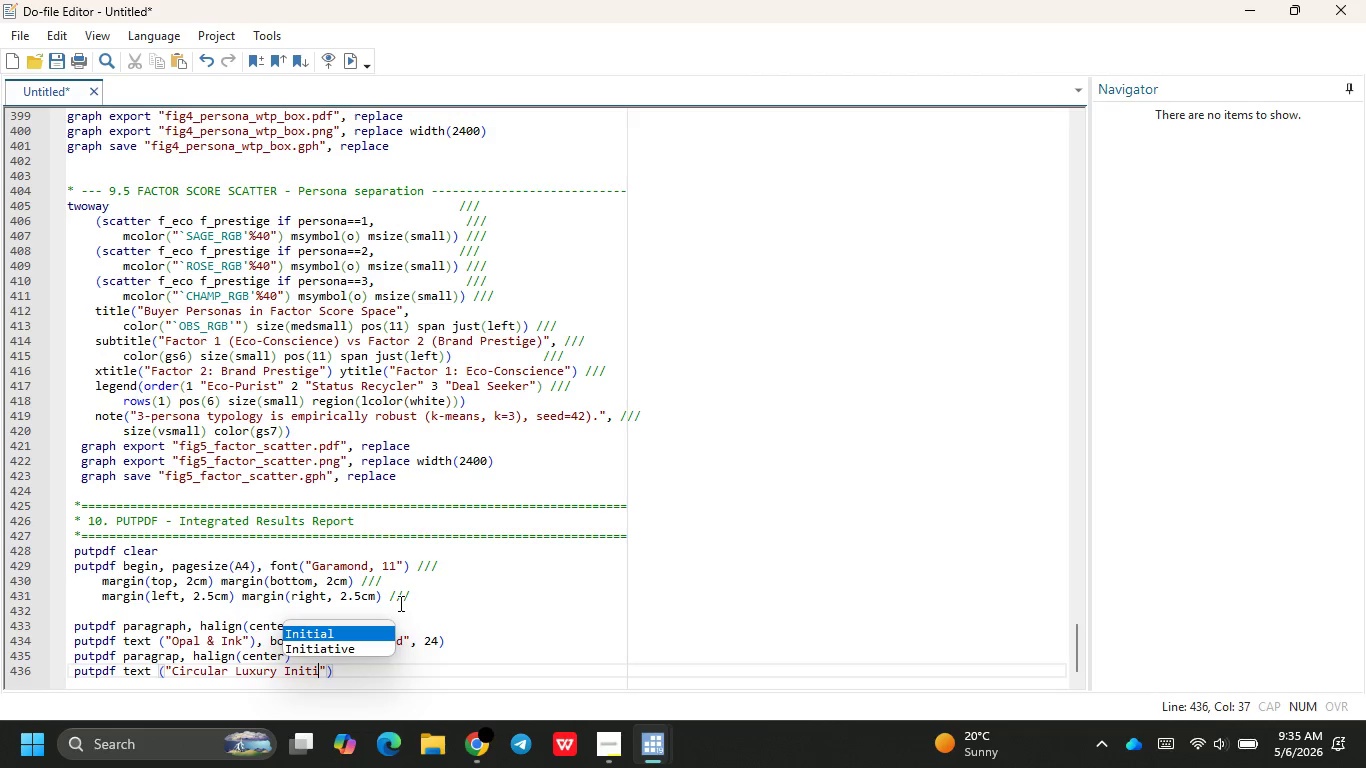 
key(ArrowLeft)
 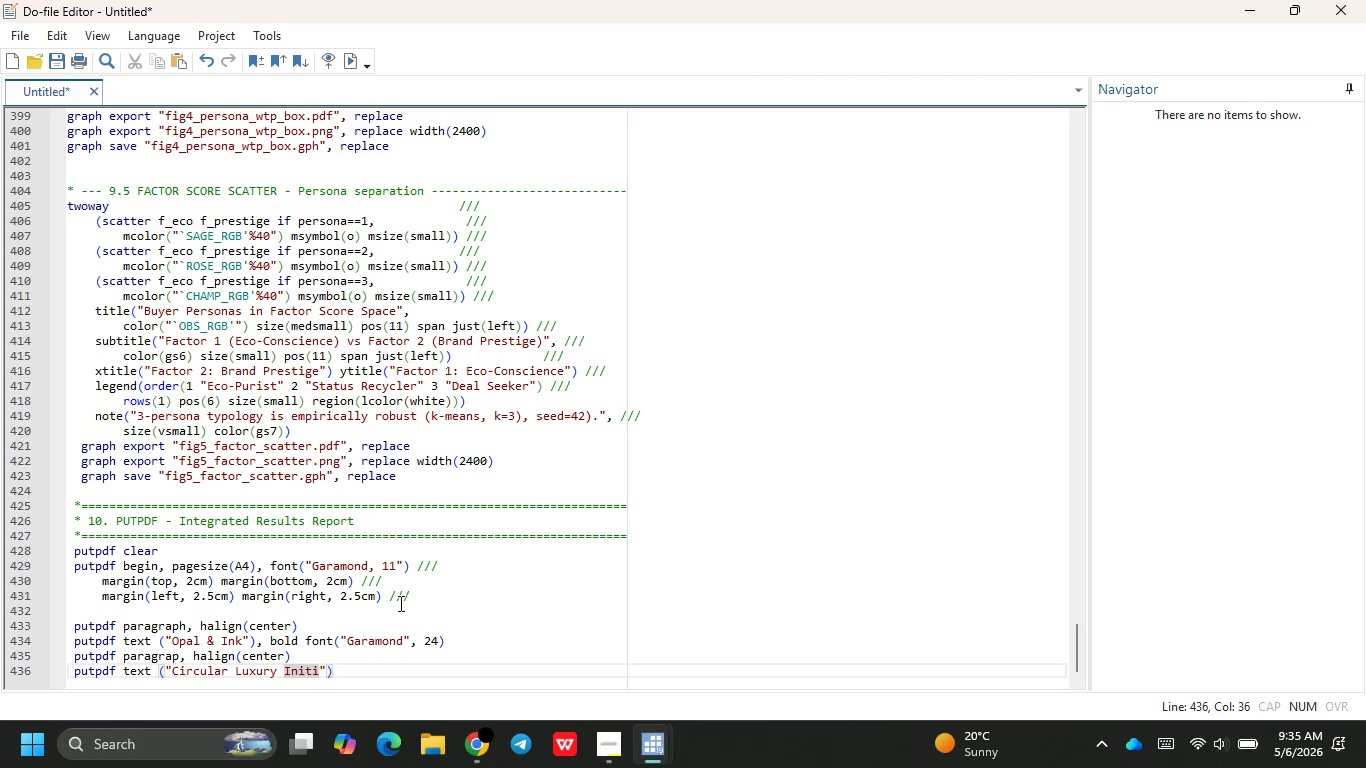 
key(ArrowRight)
 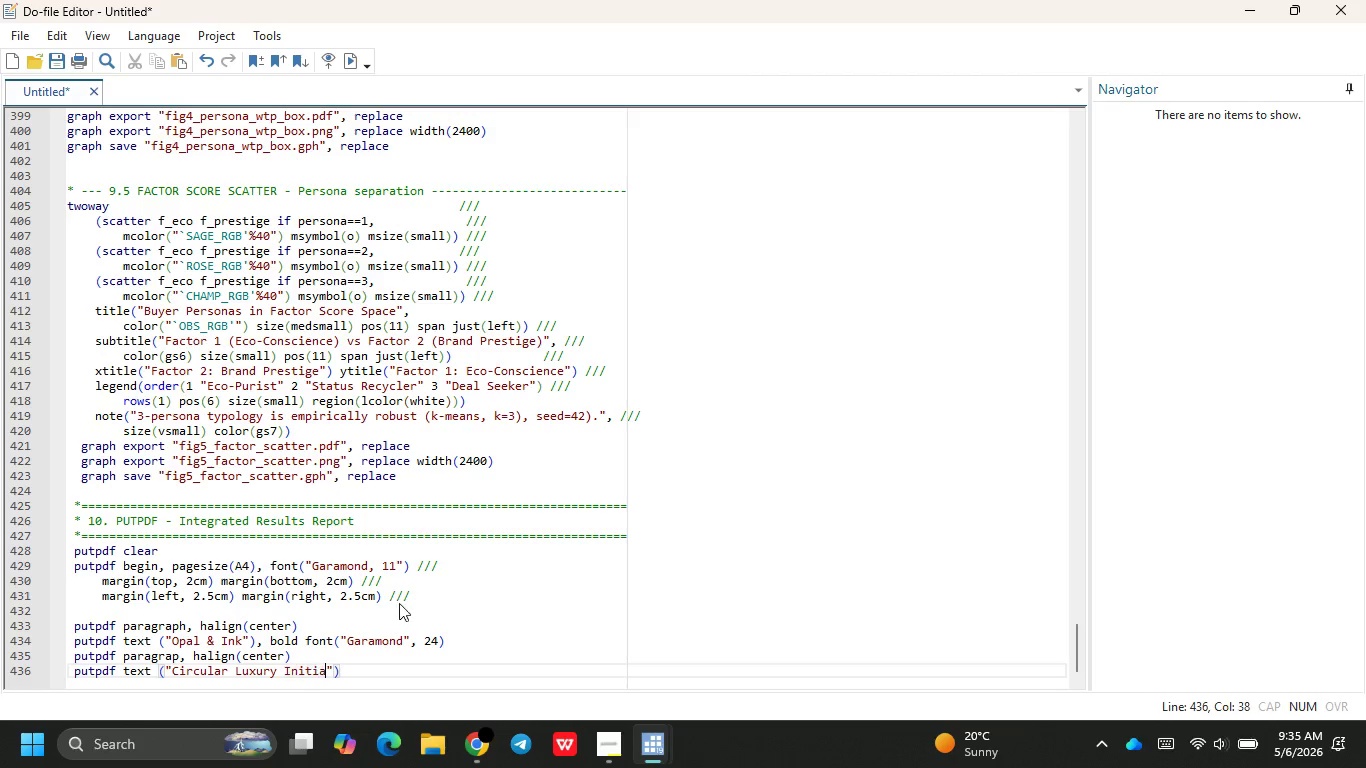 
type(at)
 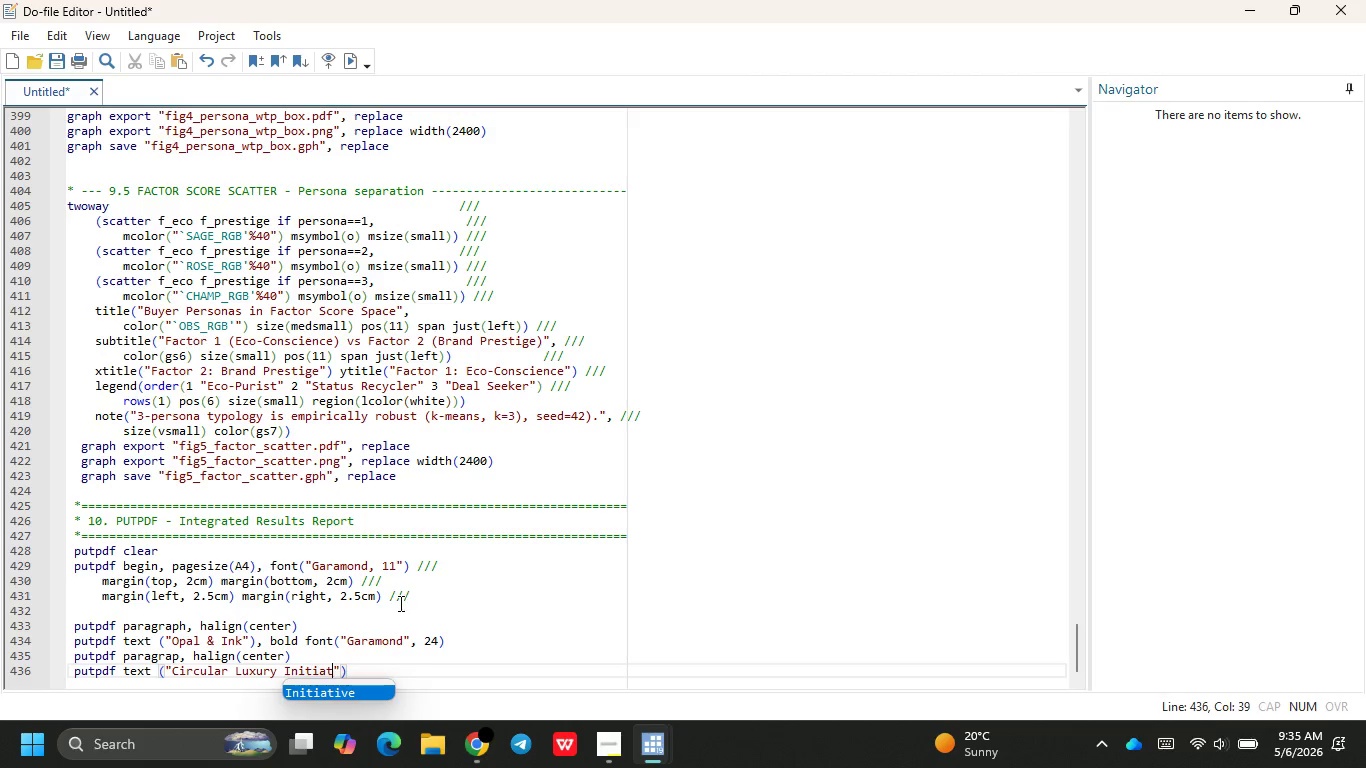 
key(Enter)
 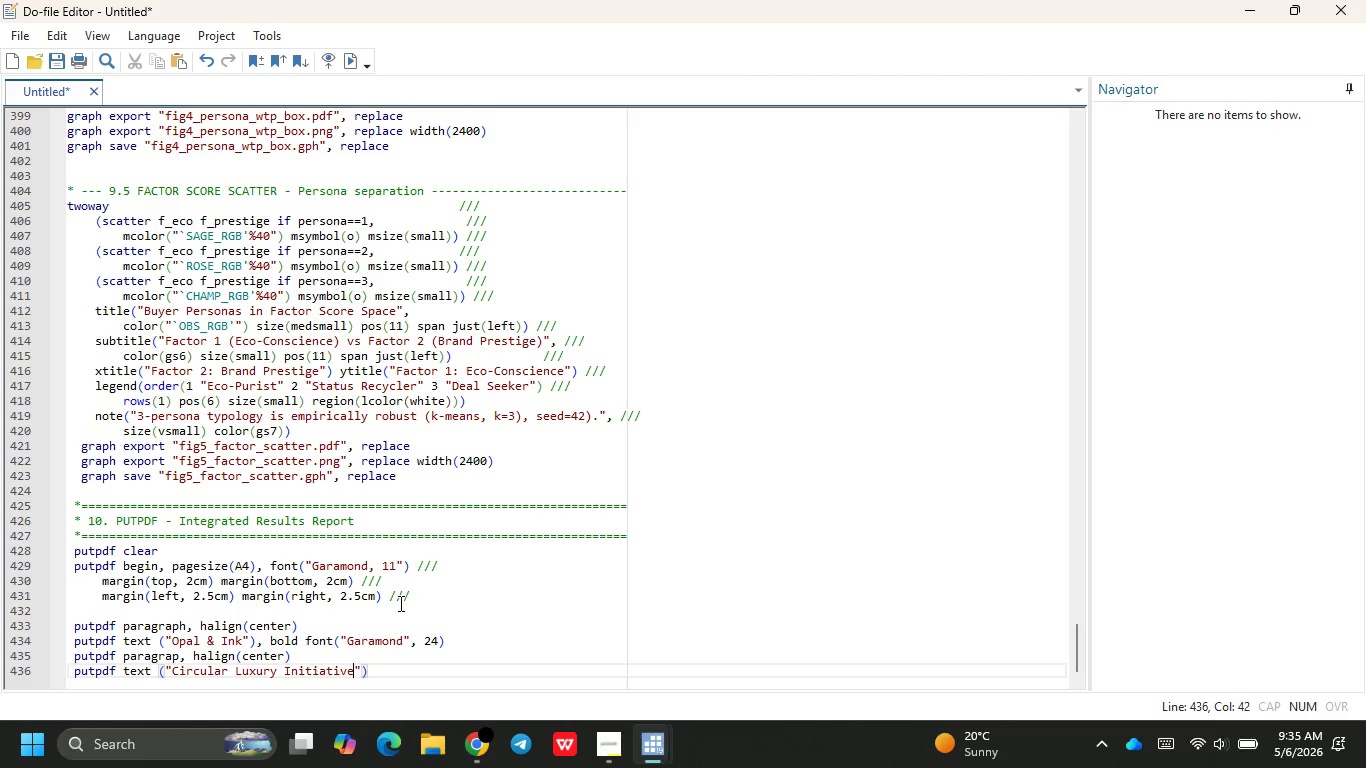 
key(ArrowRight)
 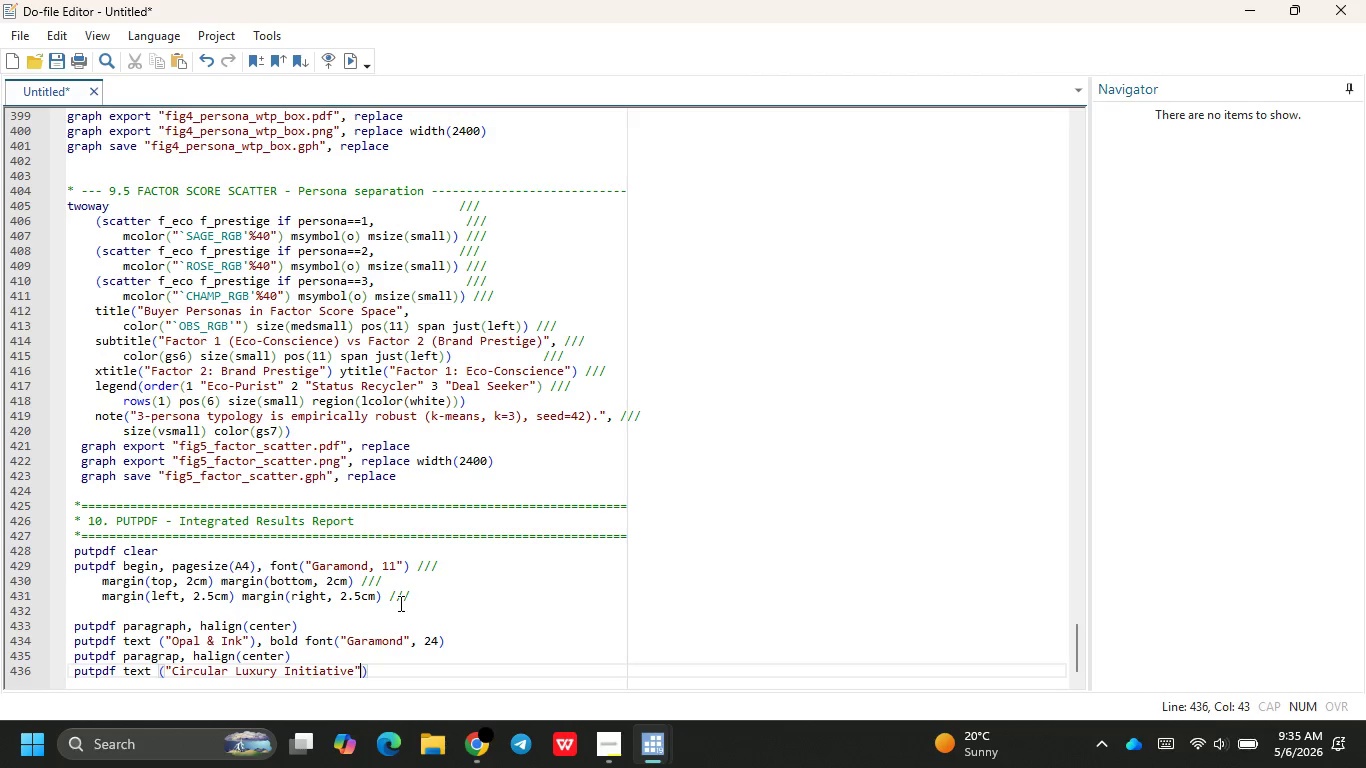 
key(ArrowLeft)
 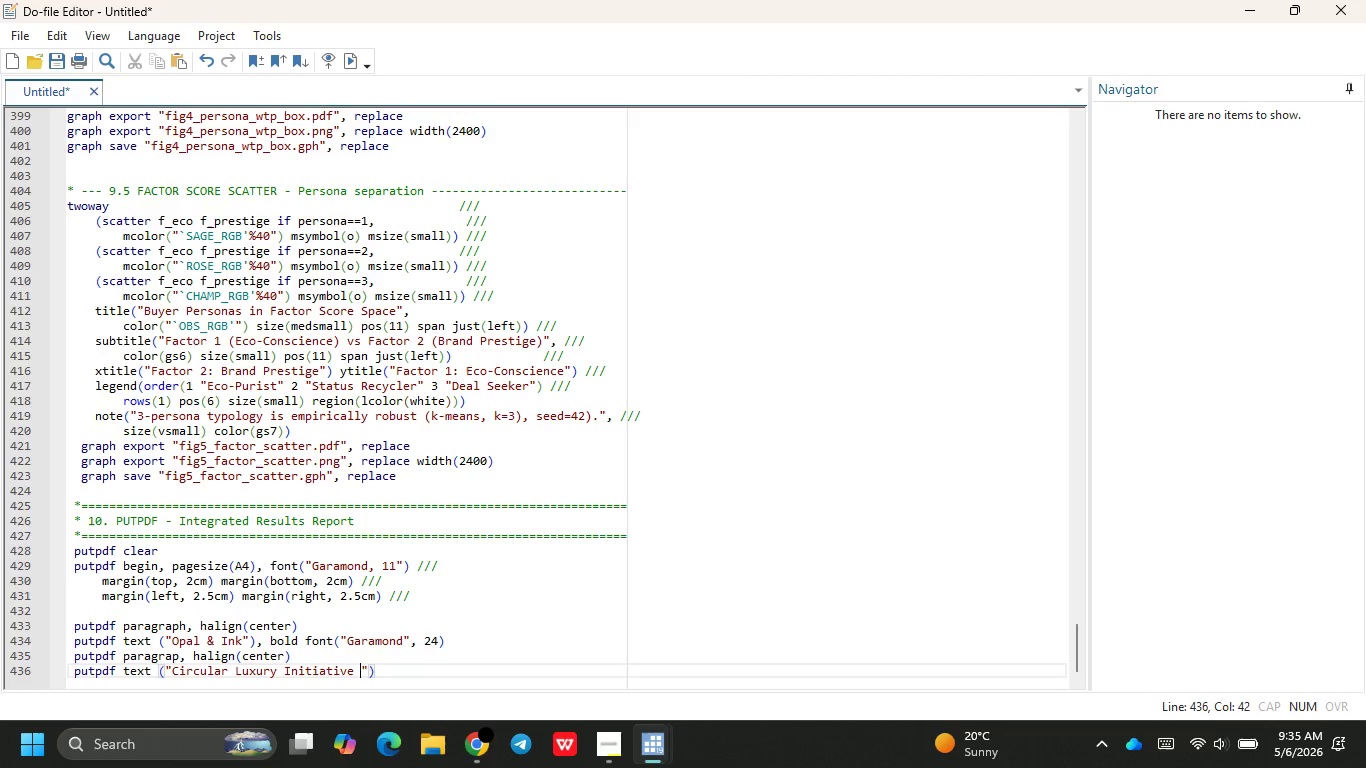 
type( 0)
key(Backspace)
type(- Stra)
 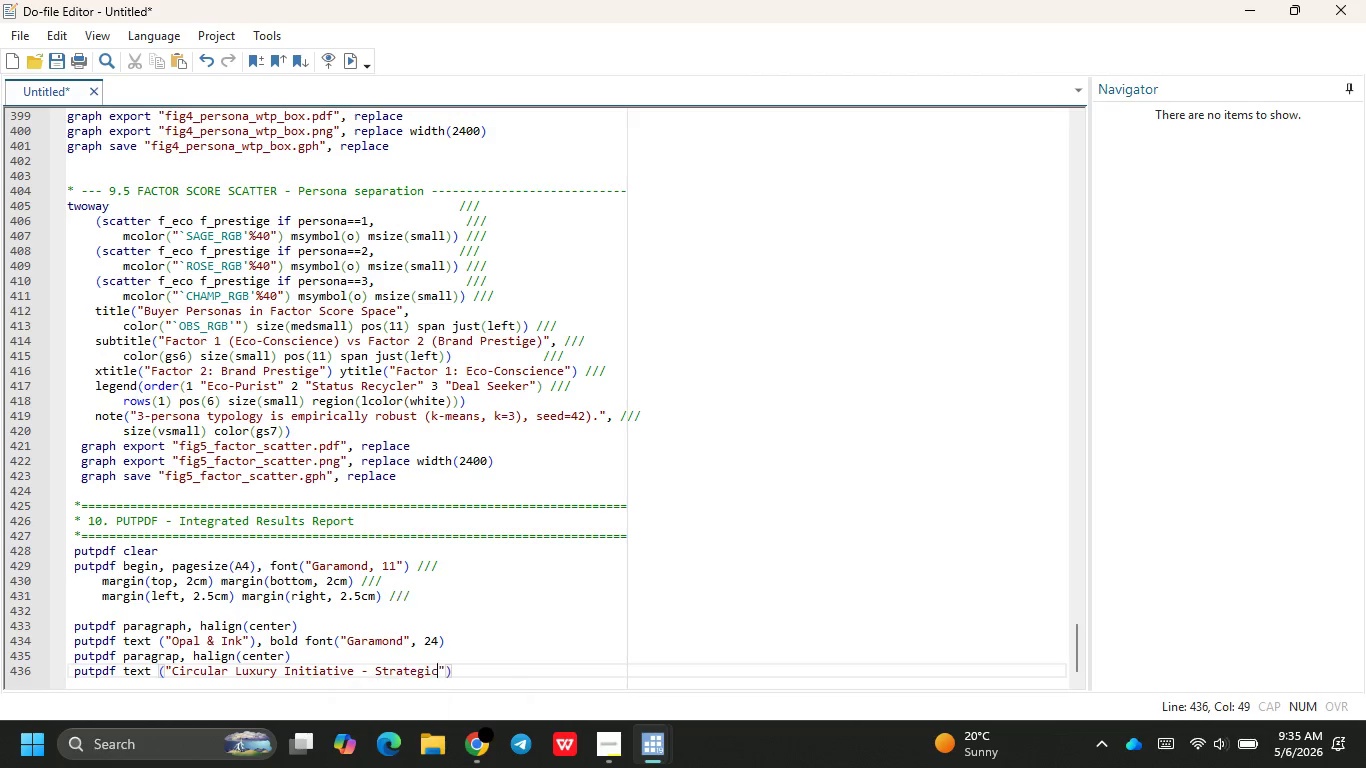 
key(Enter)
 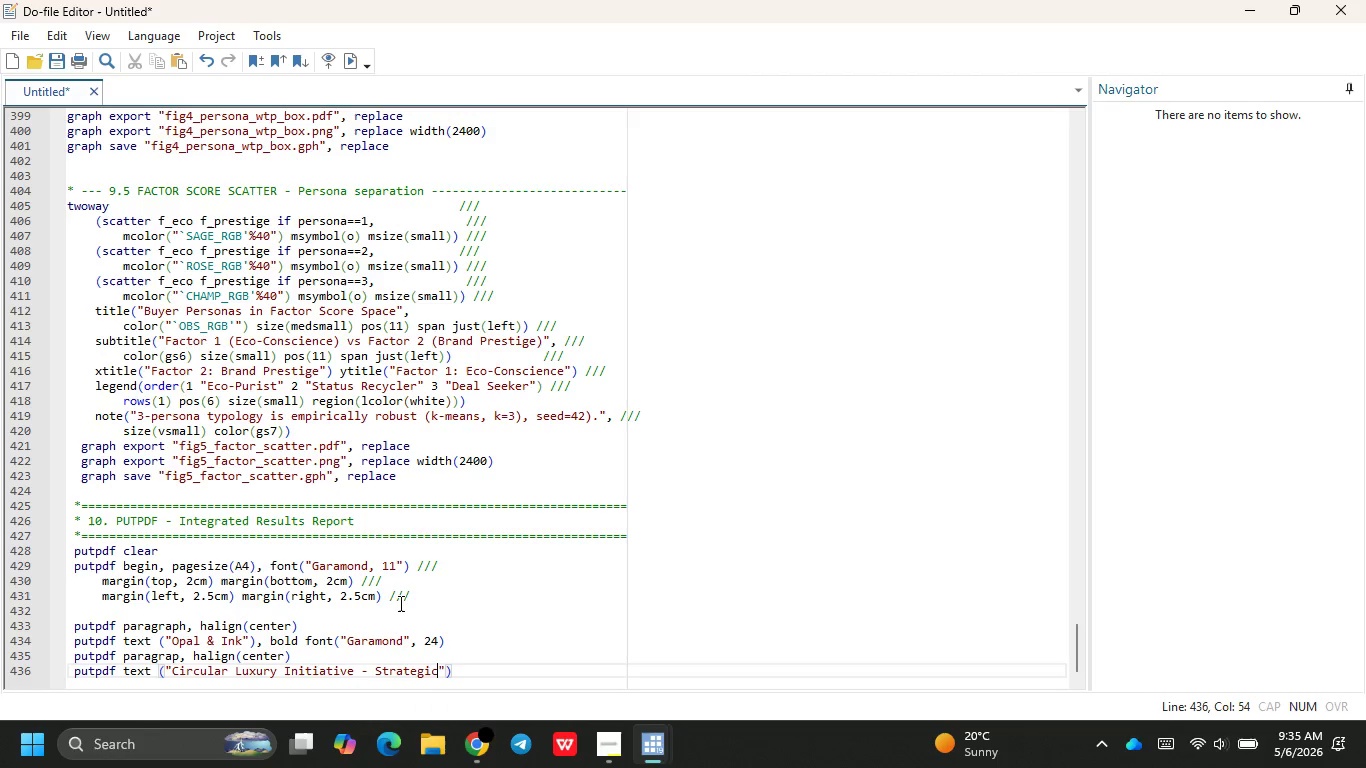 
type( Pricing Anal)
 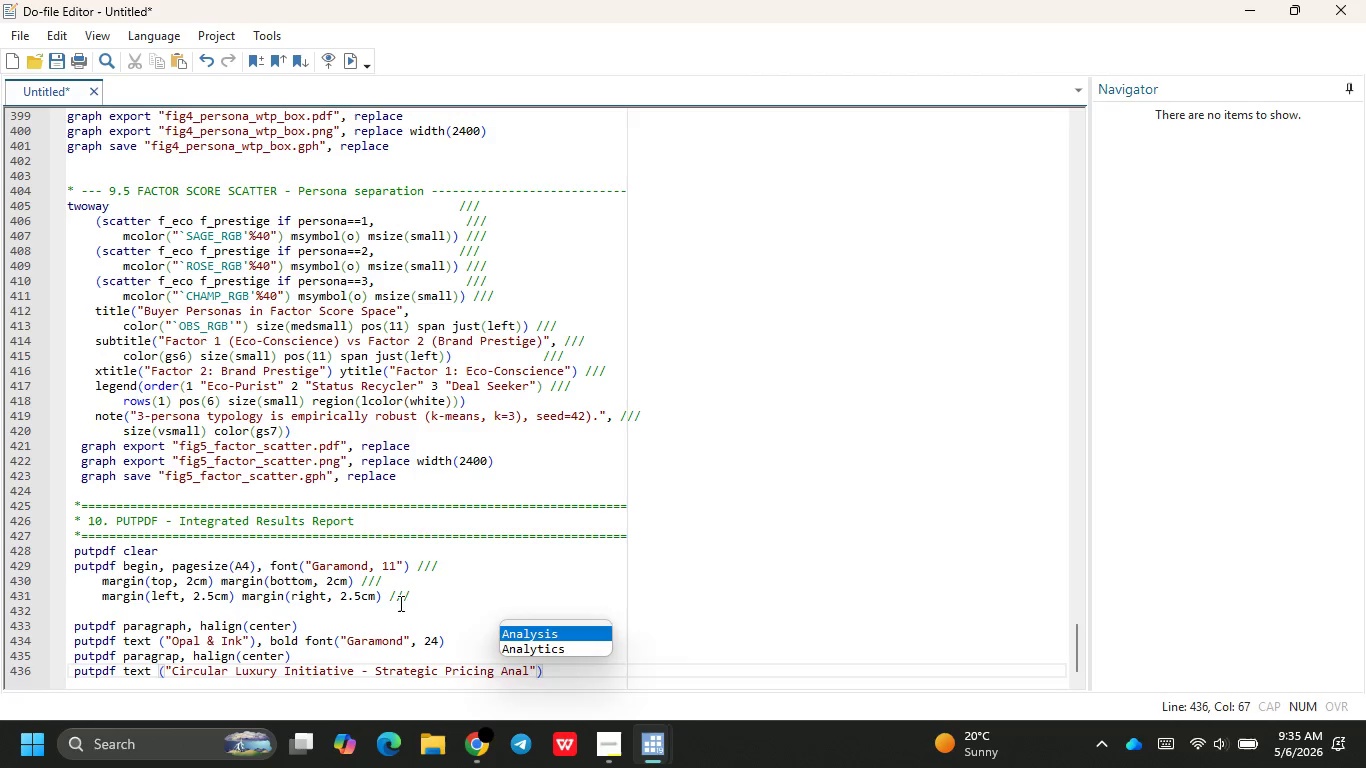 
key(Enter)
 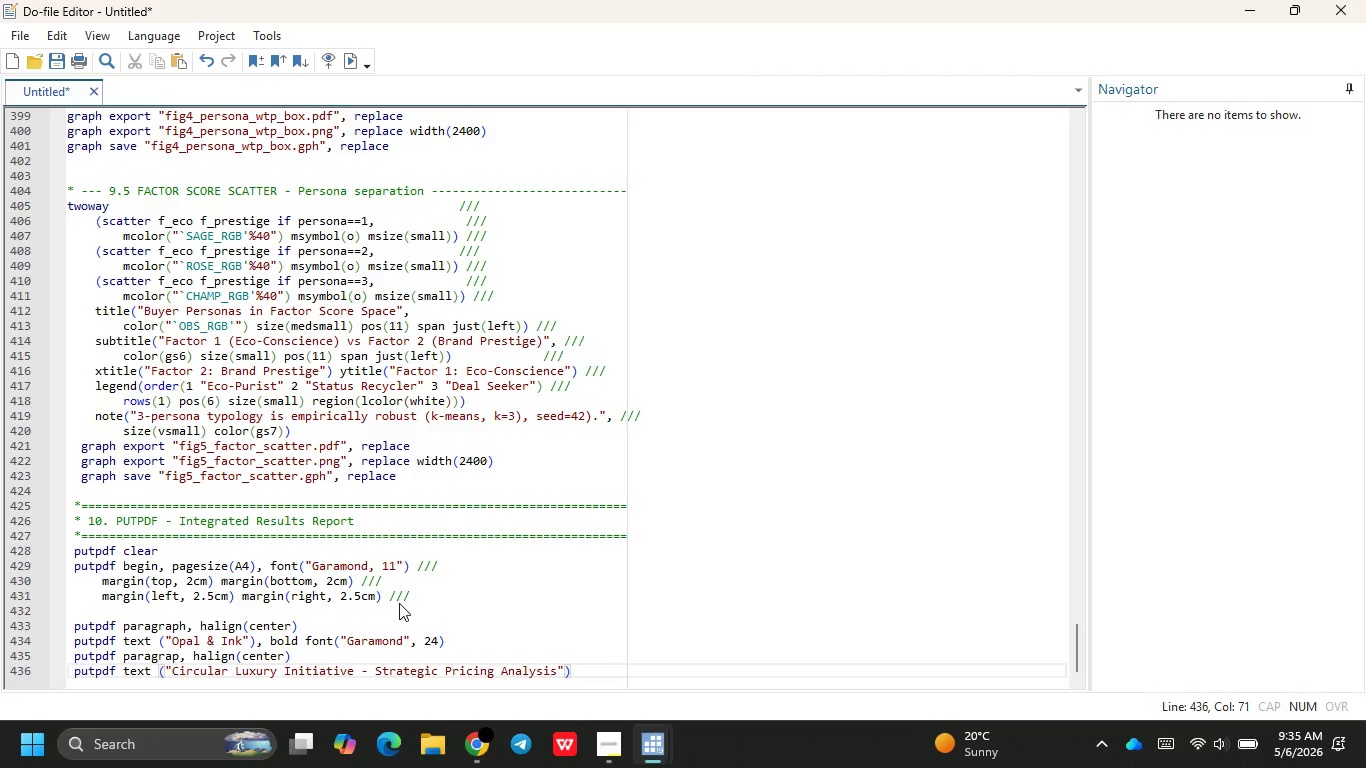 
key(ArrowRight)
 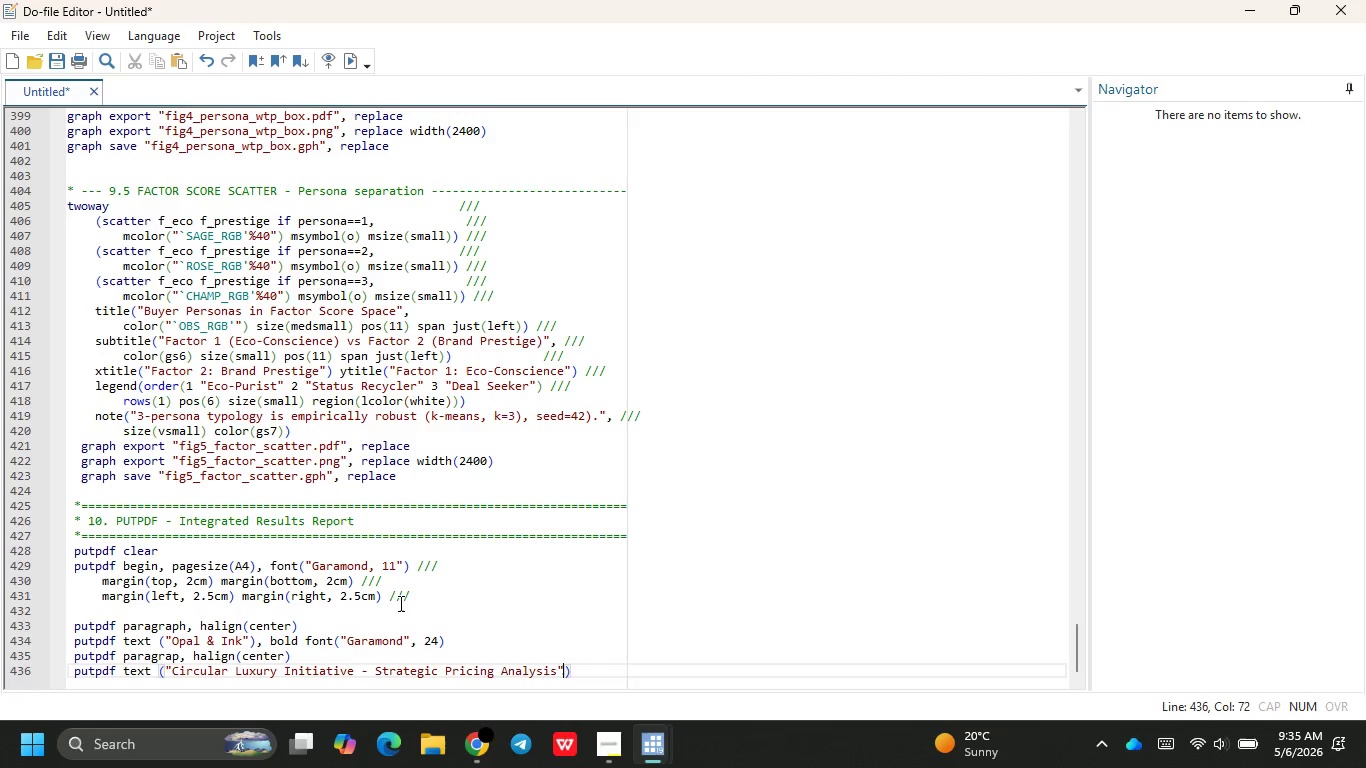 
key(ArrowRight)
 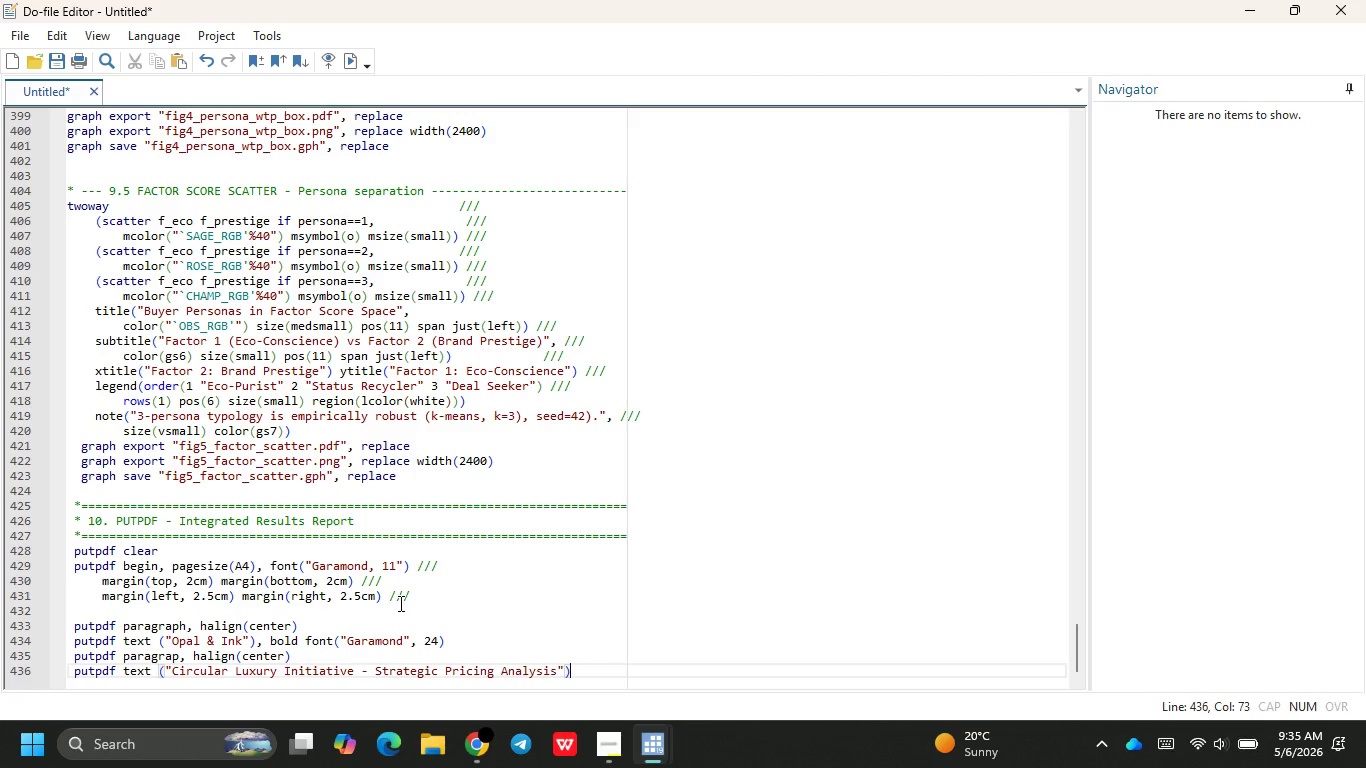 
key(Comma)
 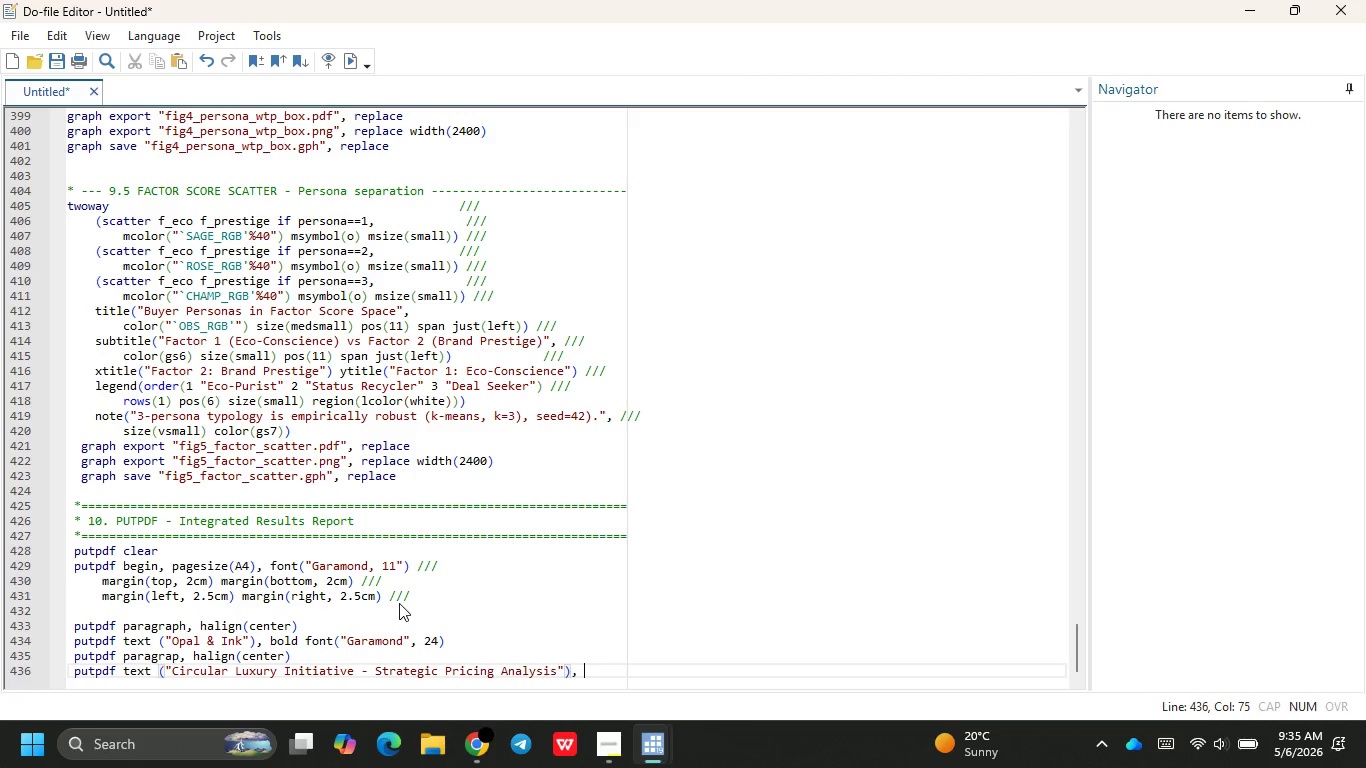 
key(Space)
 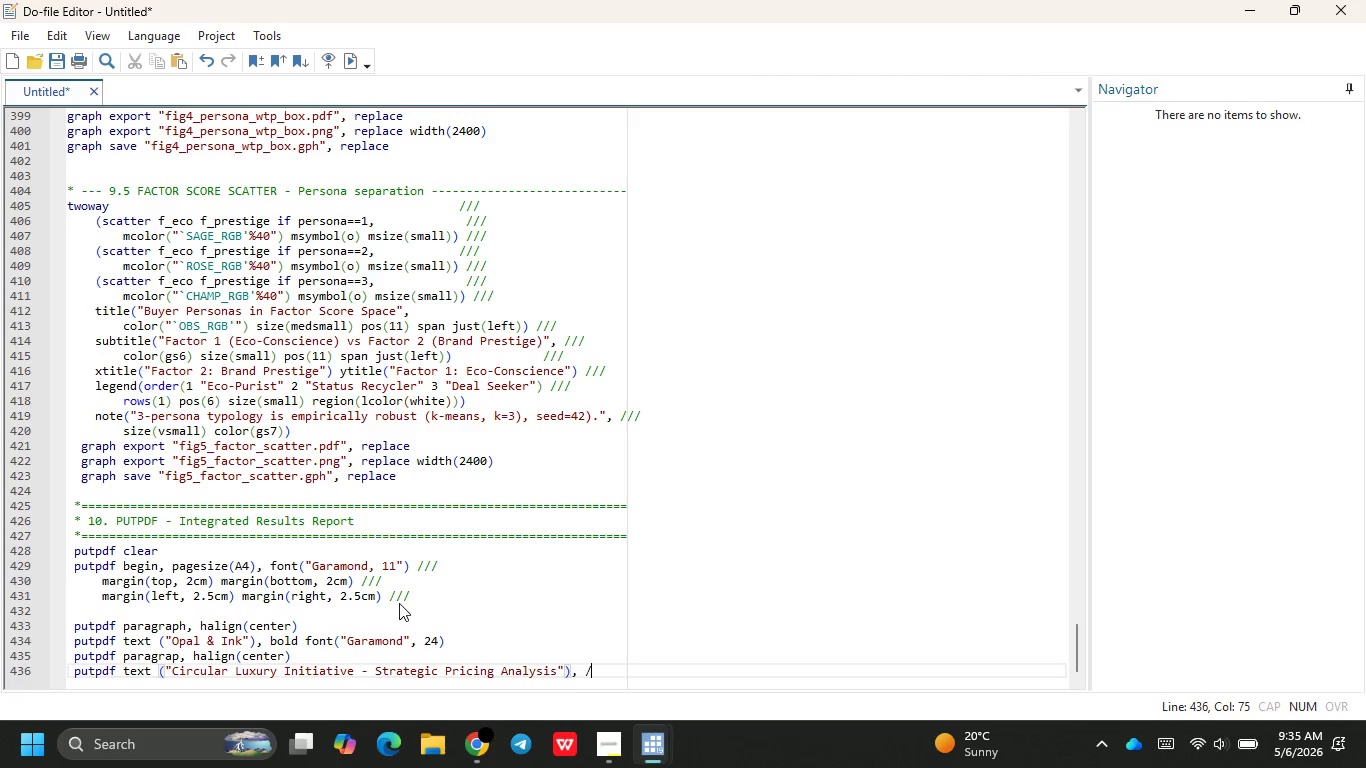 
key(Slash)
 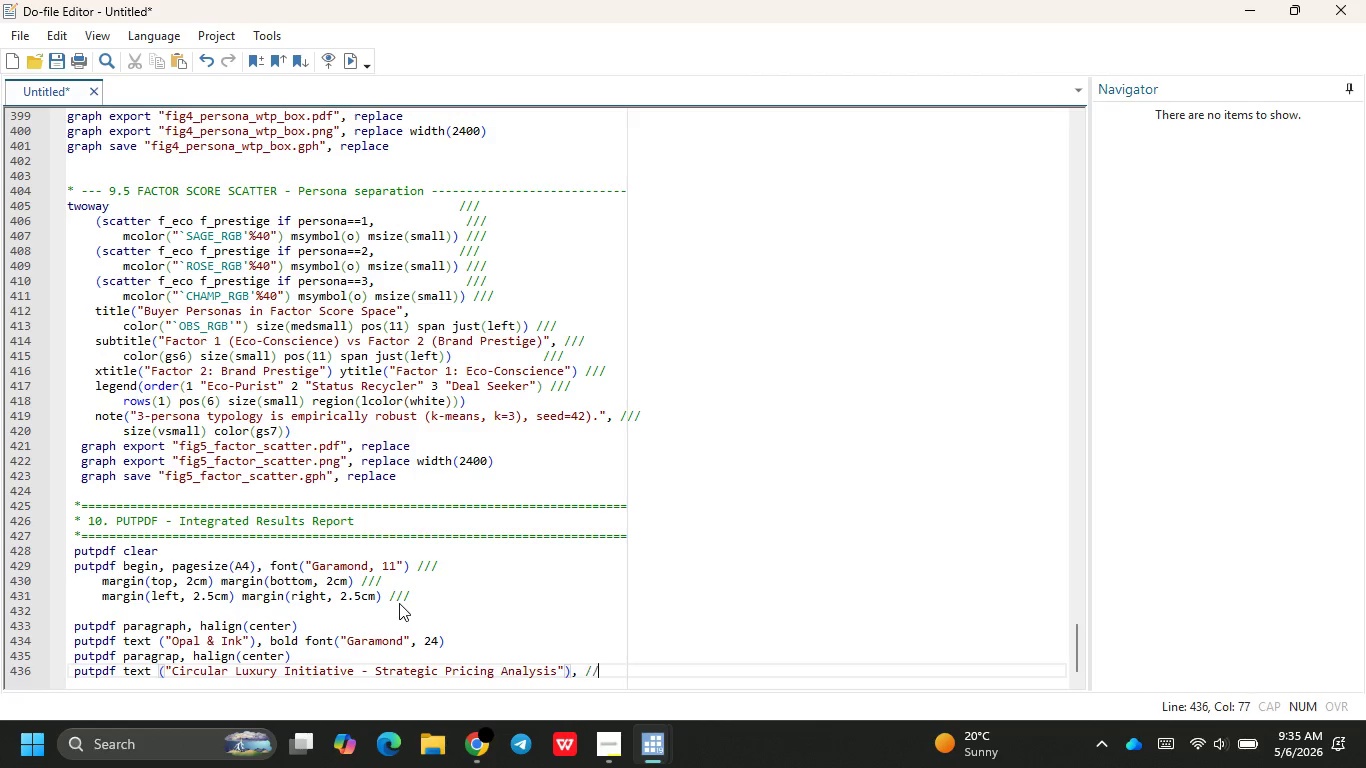 
key(Slash)
 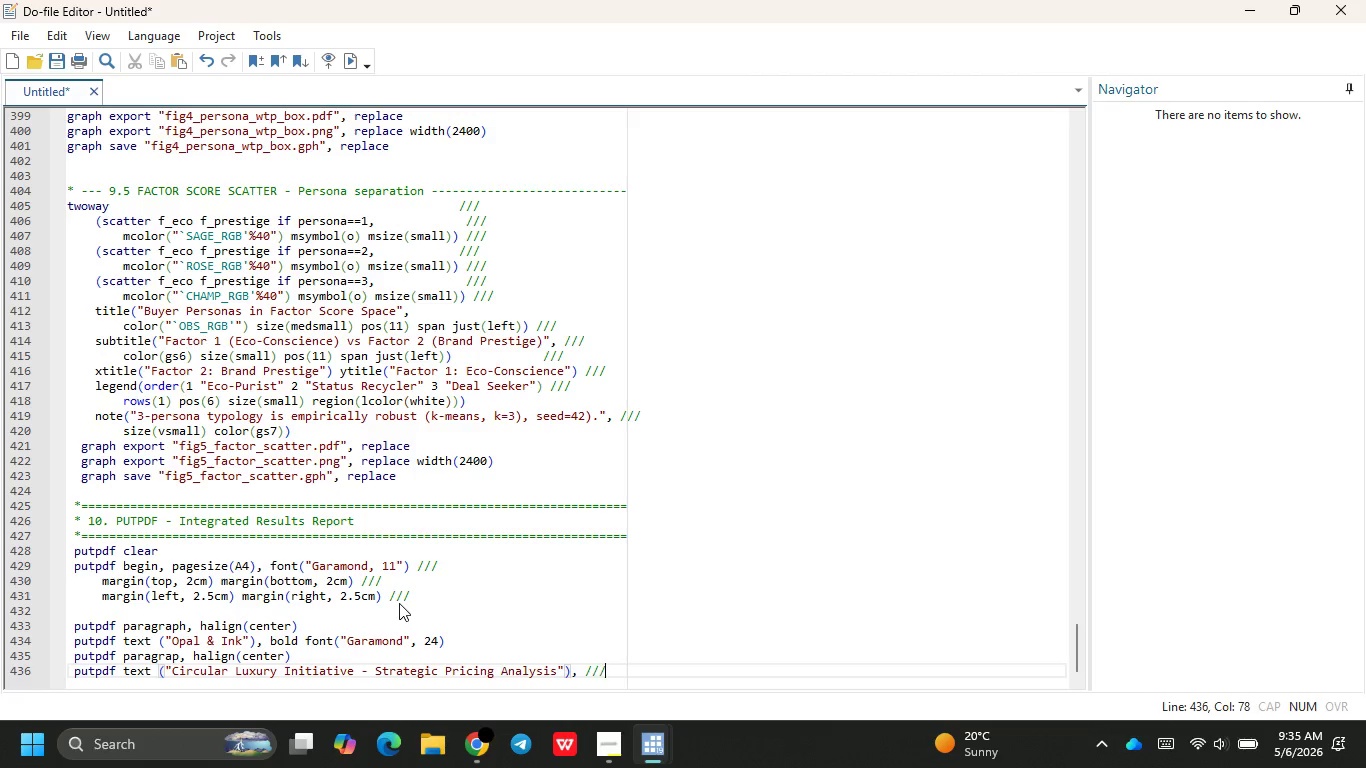 
key(Slash)
 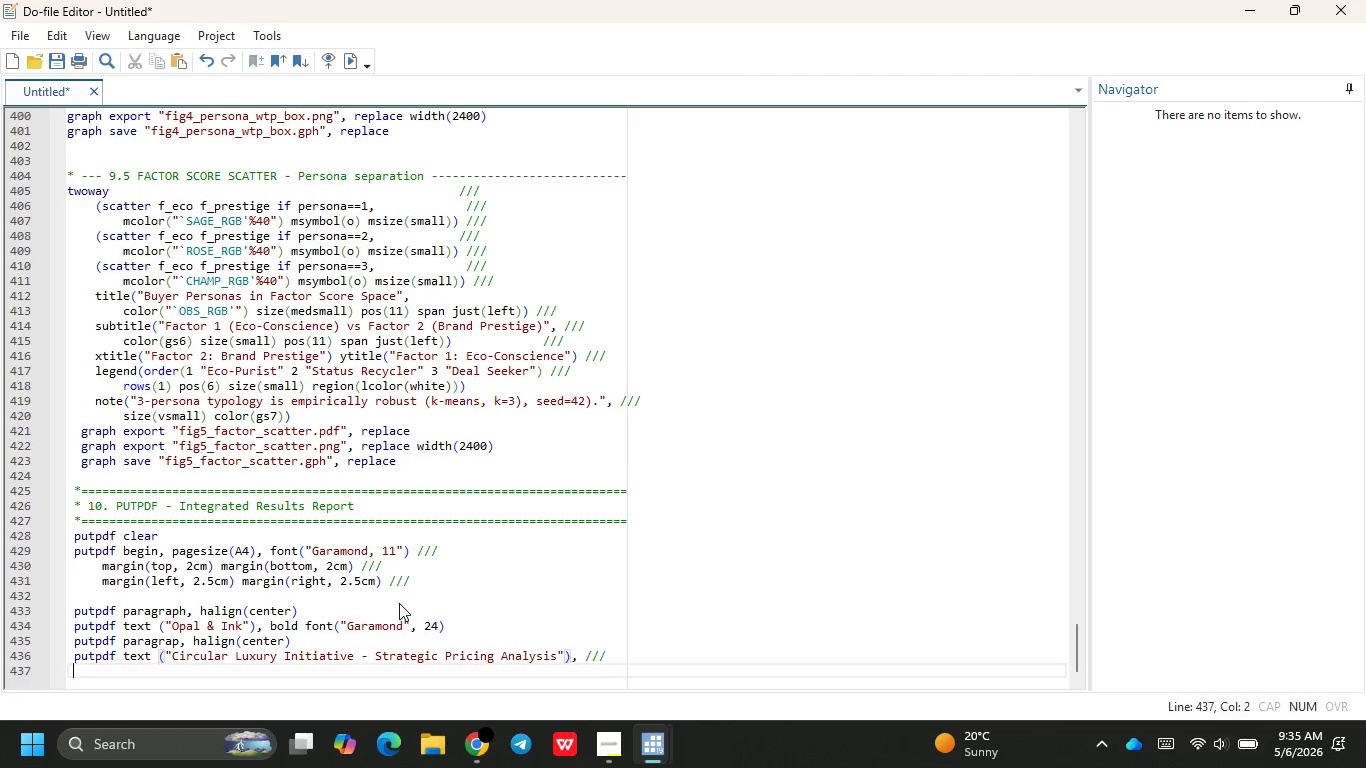 
key(Enter)
 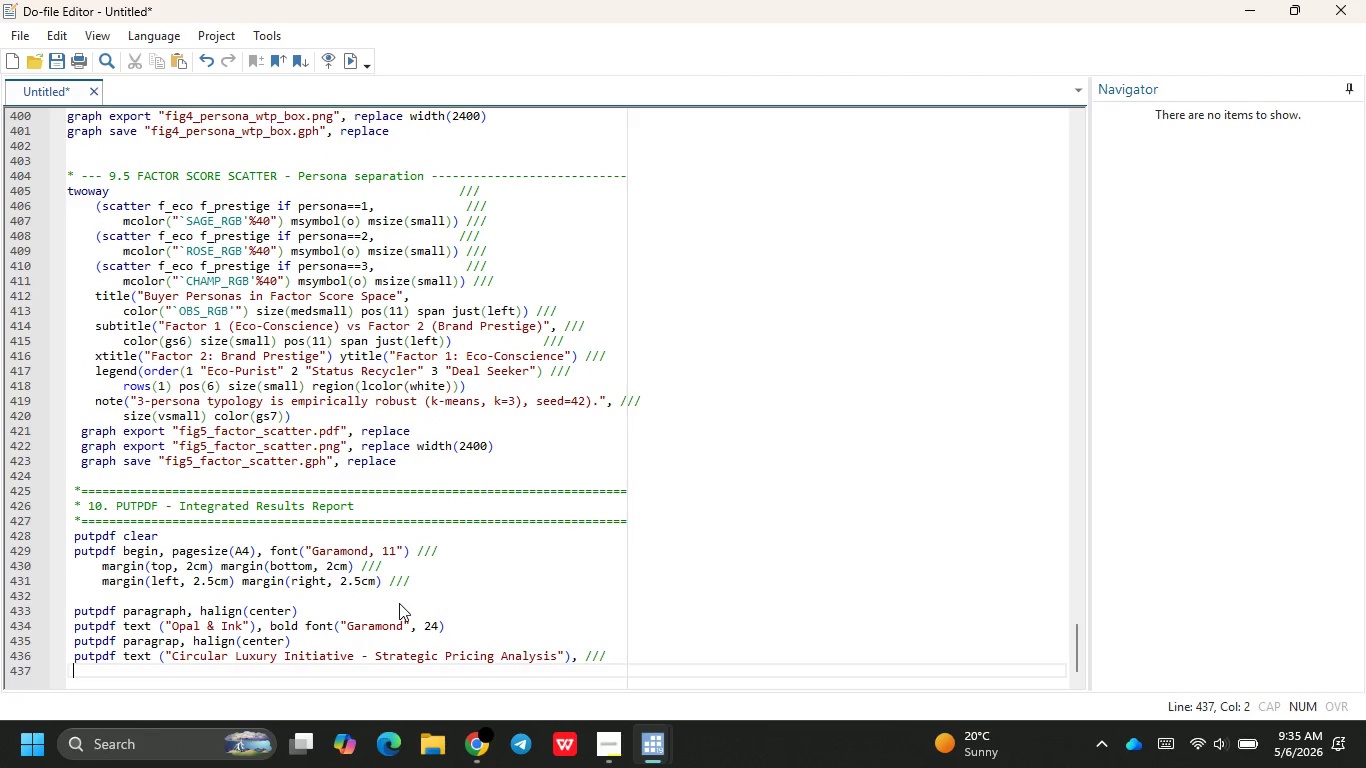 
type(putpf)
key(Backspace)
type(df )
key(Backspace)
key(Backspace)
key(Backspace)
key(Backspace)
key(Backspace)
key(Backspace)
key(Backspace)
key(Tab)
key(Tab)
type(italiz)
key(Backspace)
type(c cont)
key(Backspace)
key(Backspace)
key(Backspace)
key(Backspace)
type(font("F)
key(Backspace)
type(Garamond)
 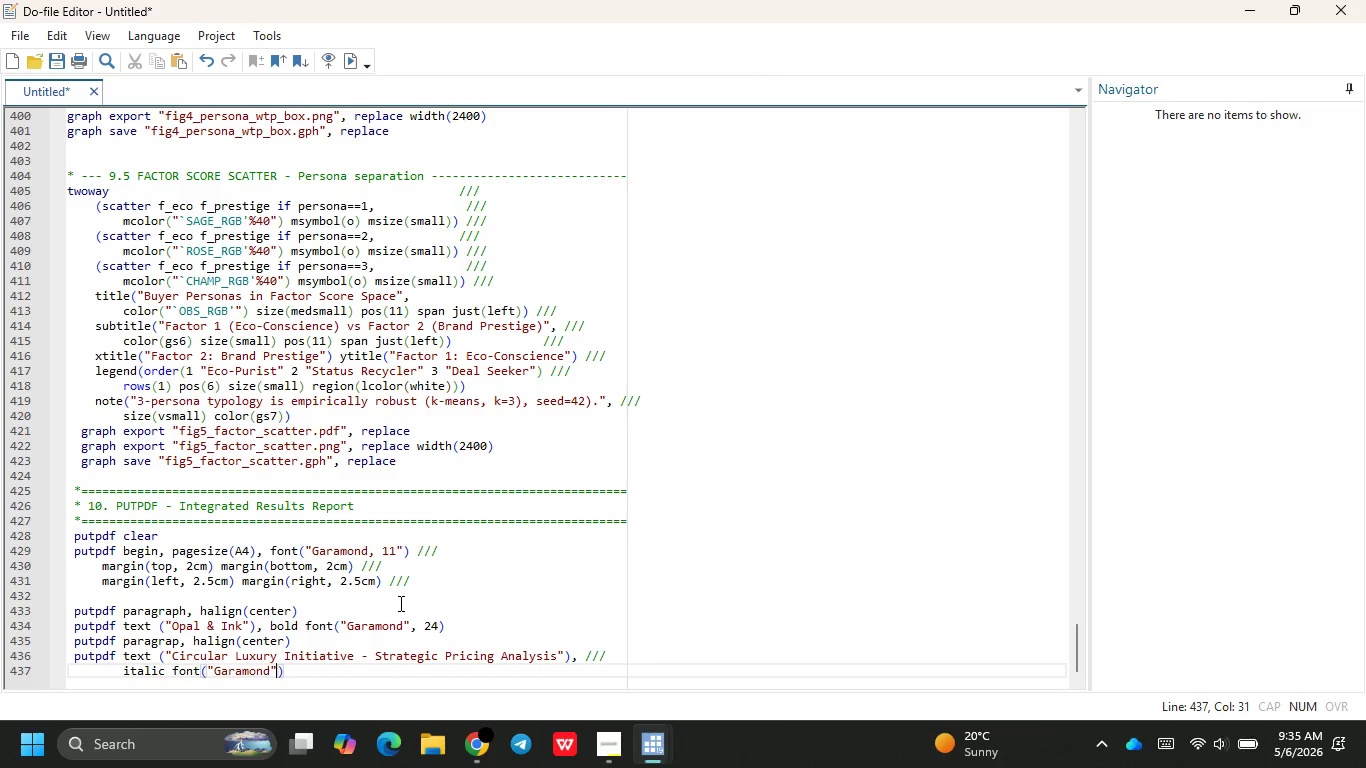 
 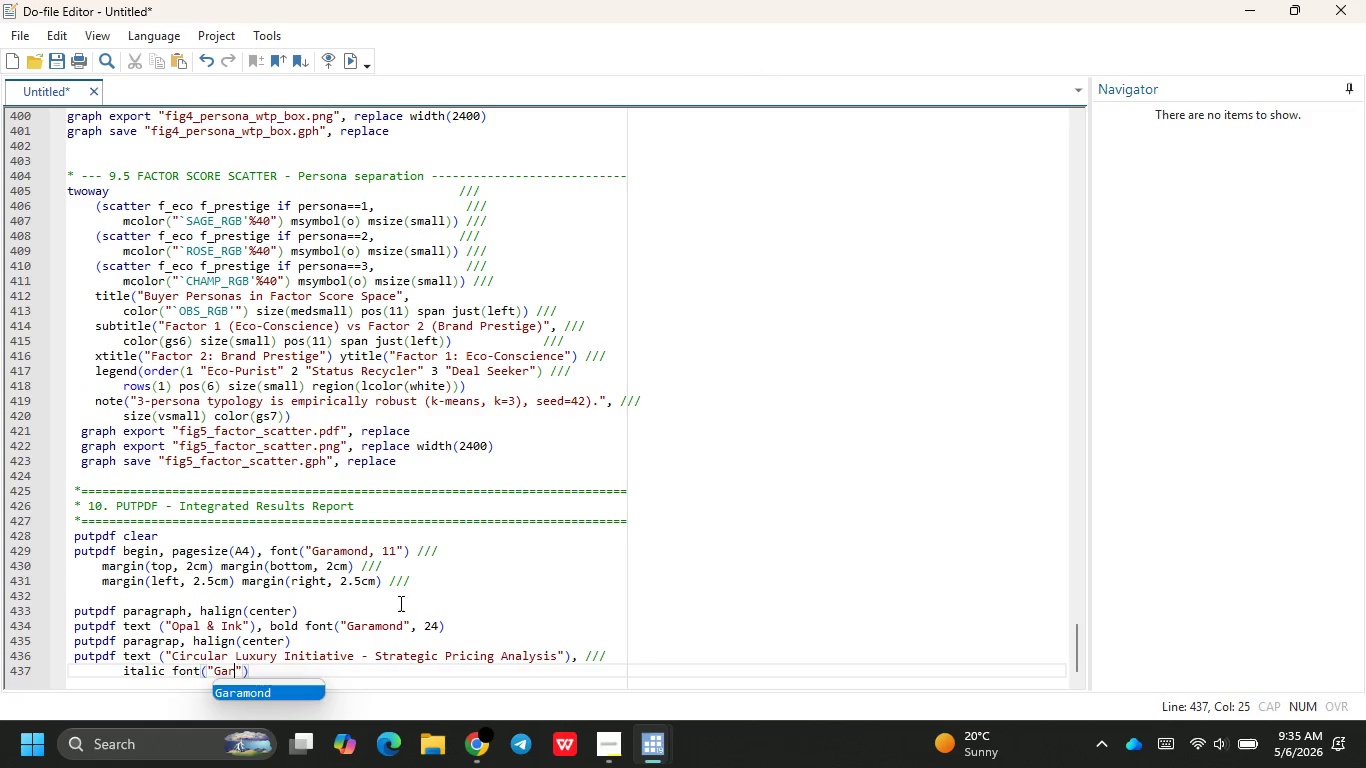 
key(ArrowRight)
 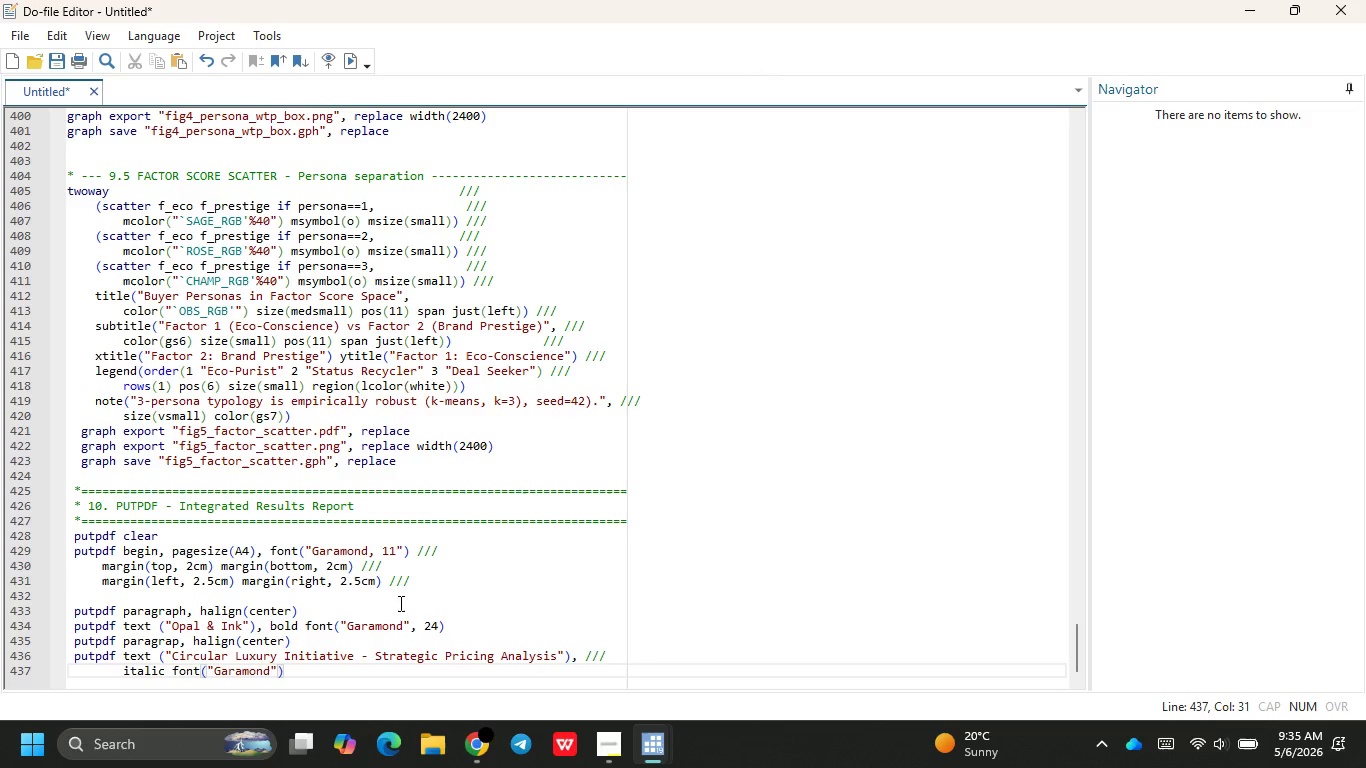 
type(, 15)
 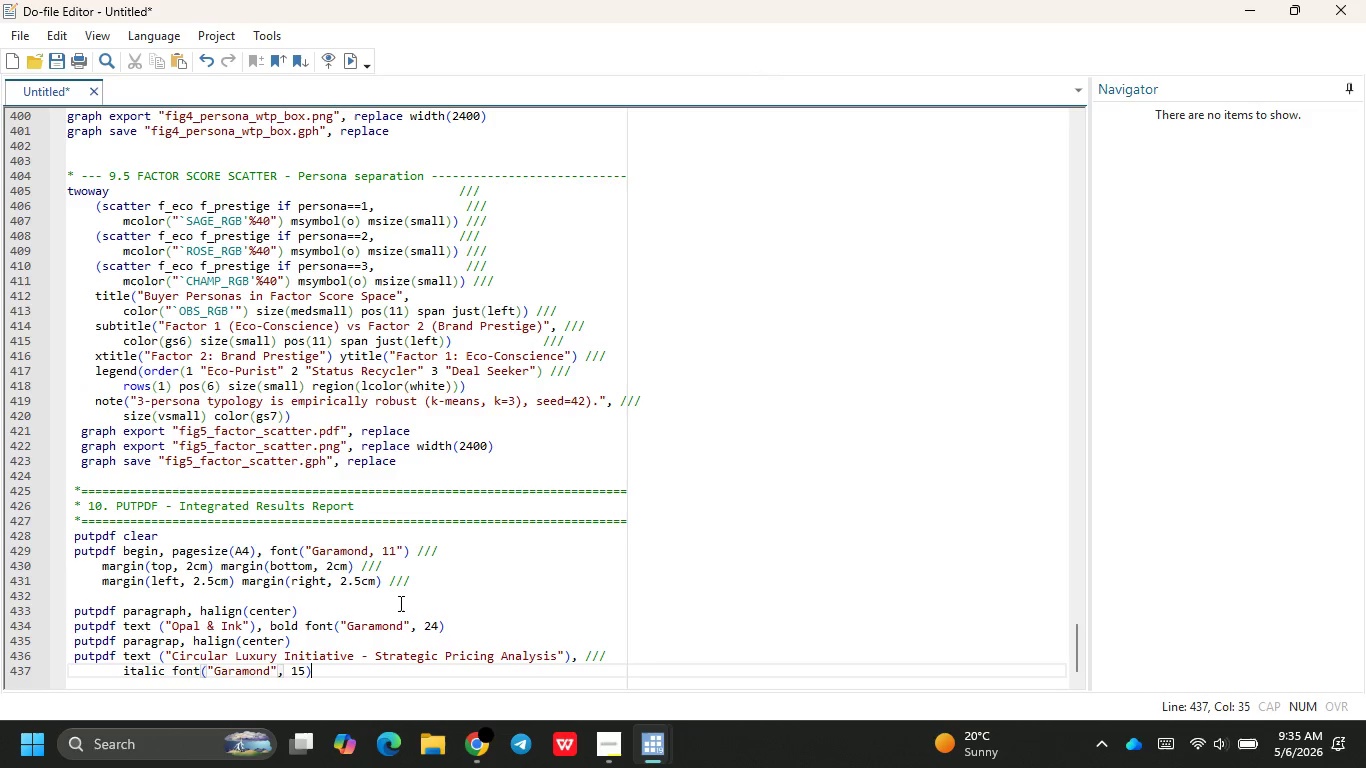 
key(ArrowRight)
 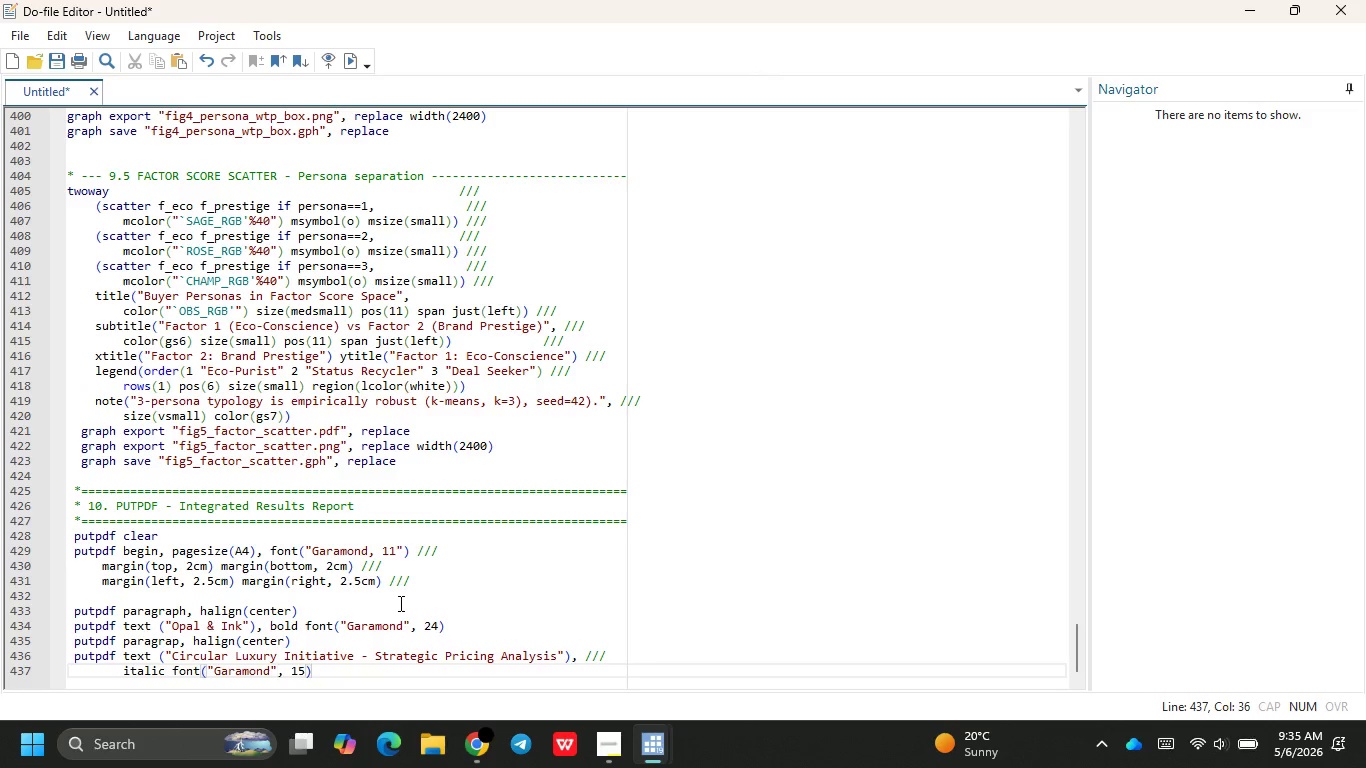 
key(Space)
 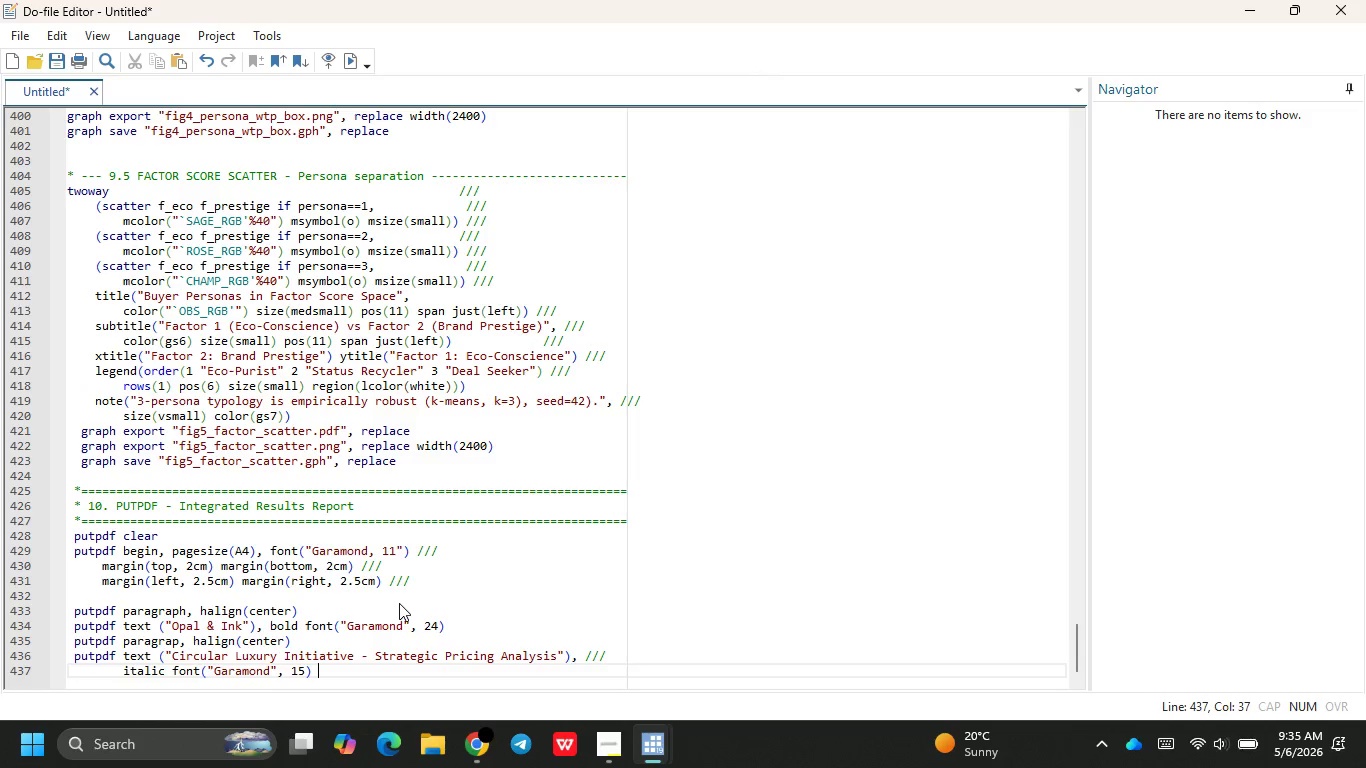 
key(Enter)
 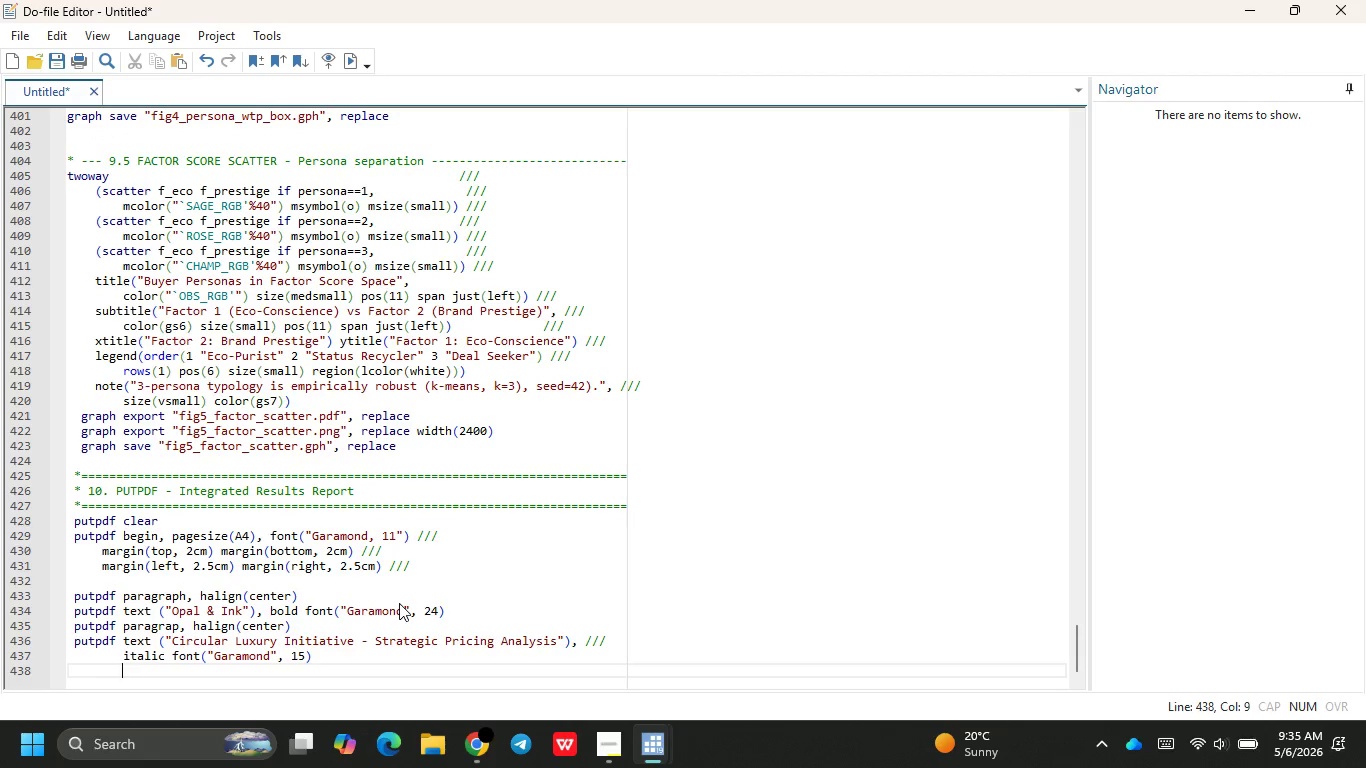 
key(Backspace)
key(Backspace)
type(pu)
key(Backspace)
key(Backspace)
type( putpf)
key(Backspace)
type(df par)
 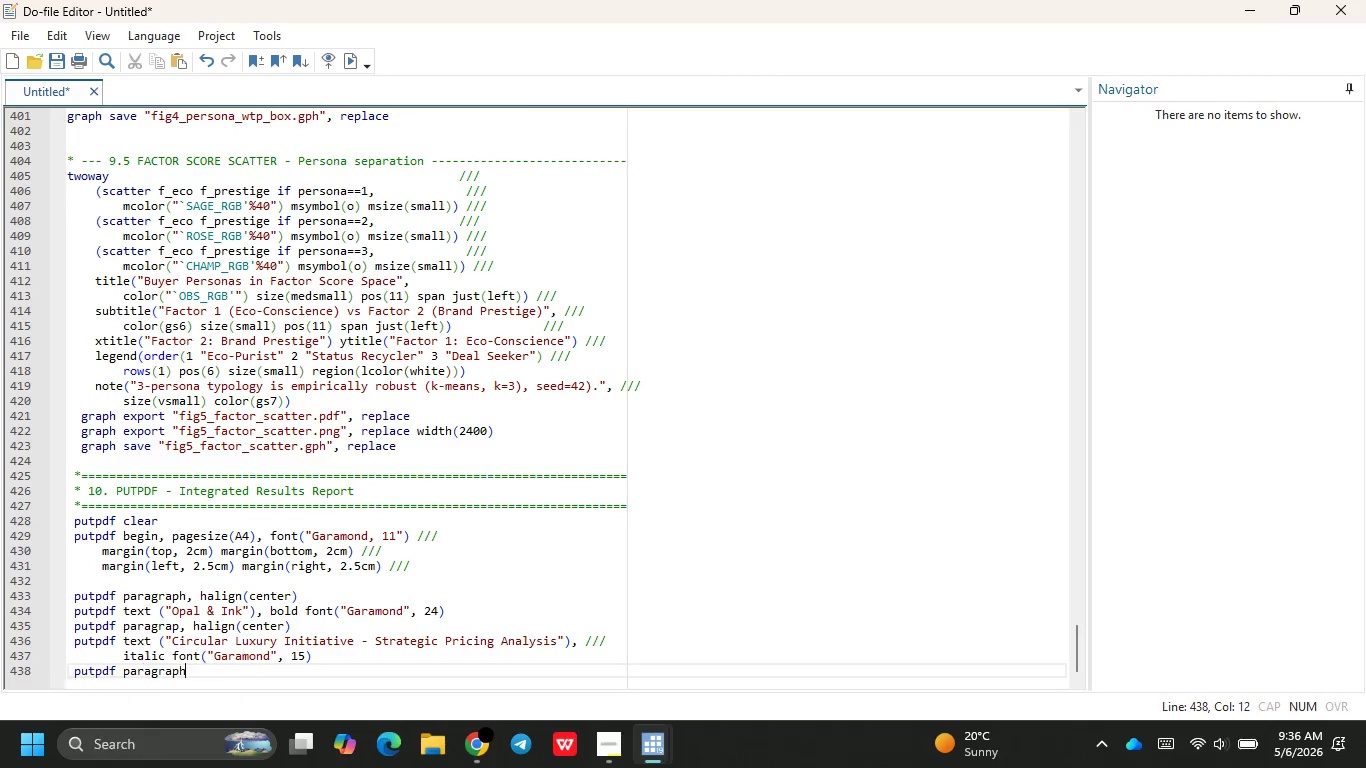 
key(Enter)
 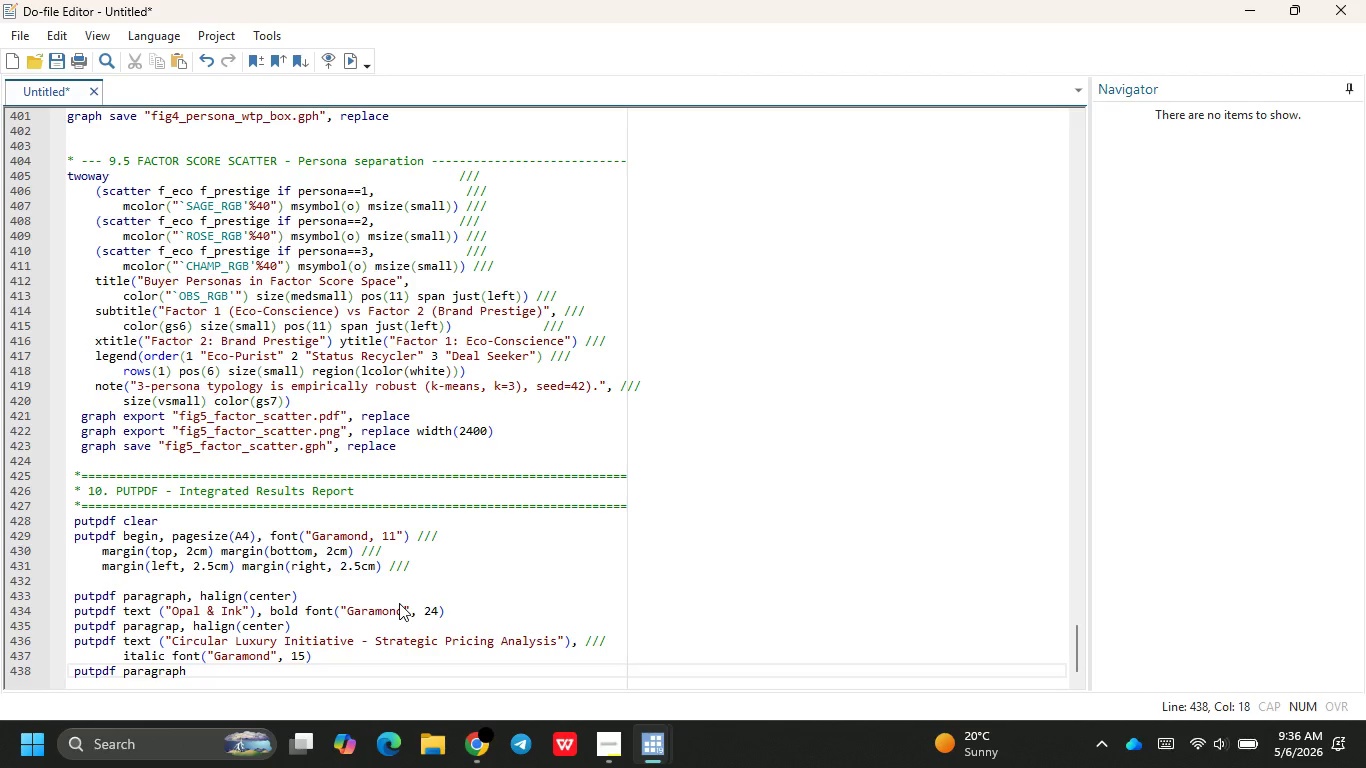 
type( )
key(Backspace)
type(, halig )
key(Backspace)
type(n(center)
 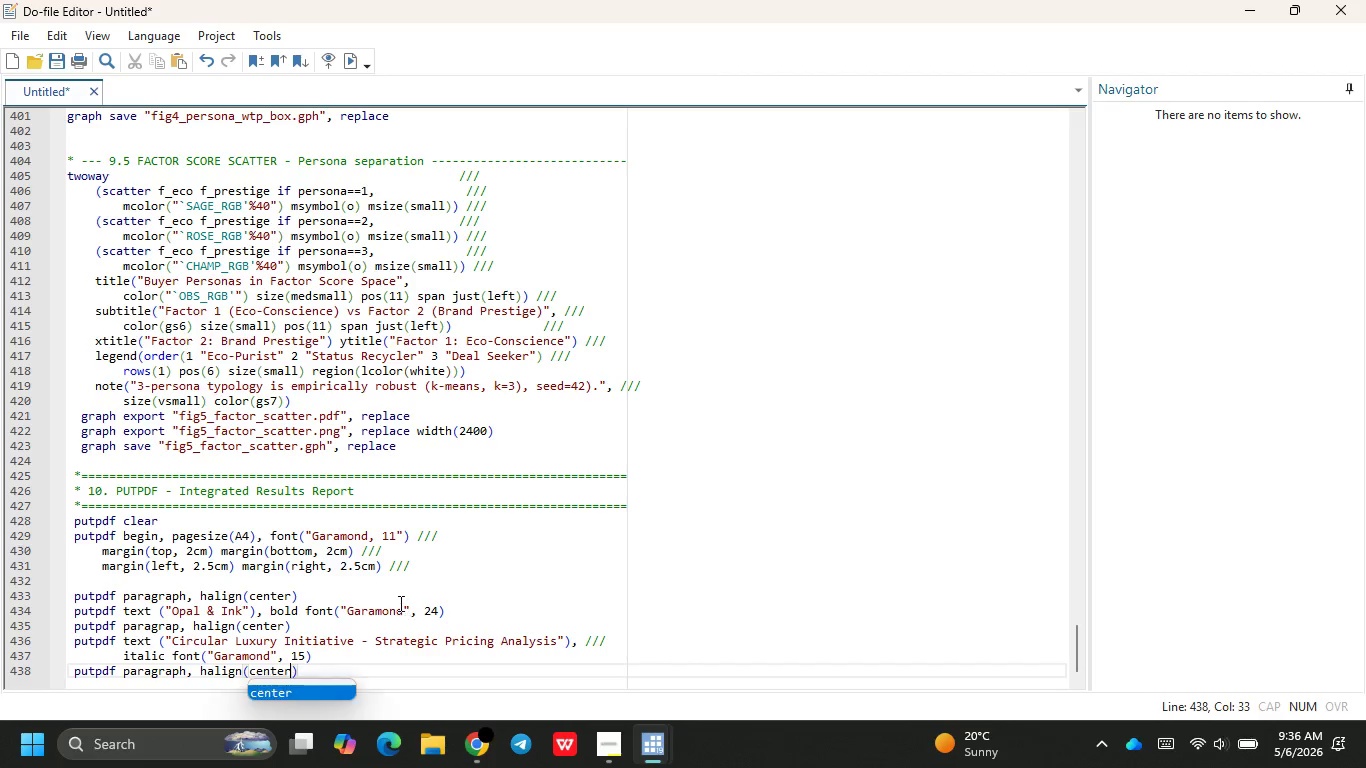 
key(ArrowRight)
 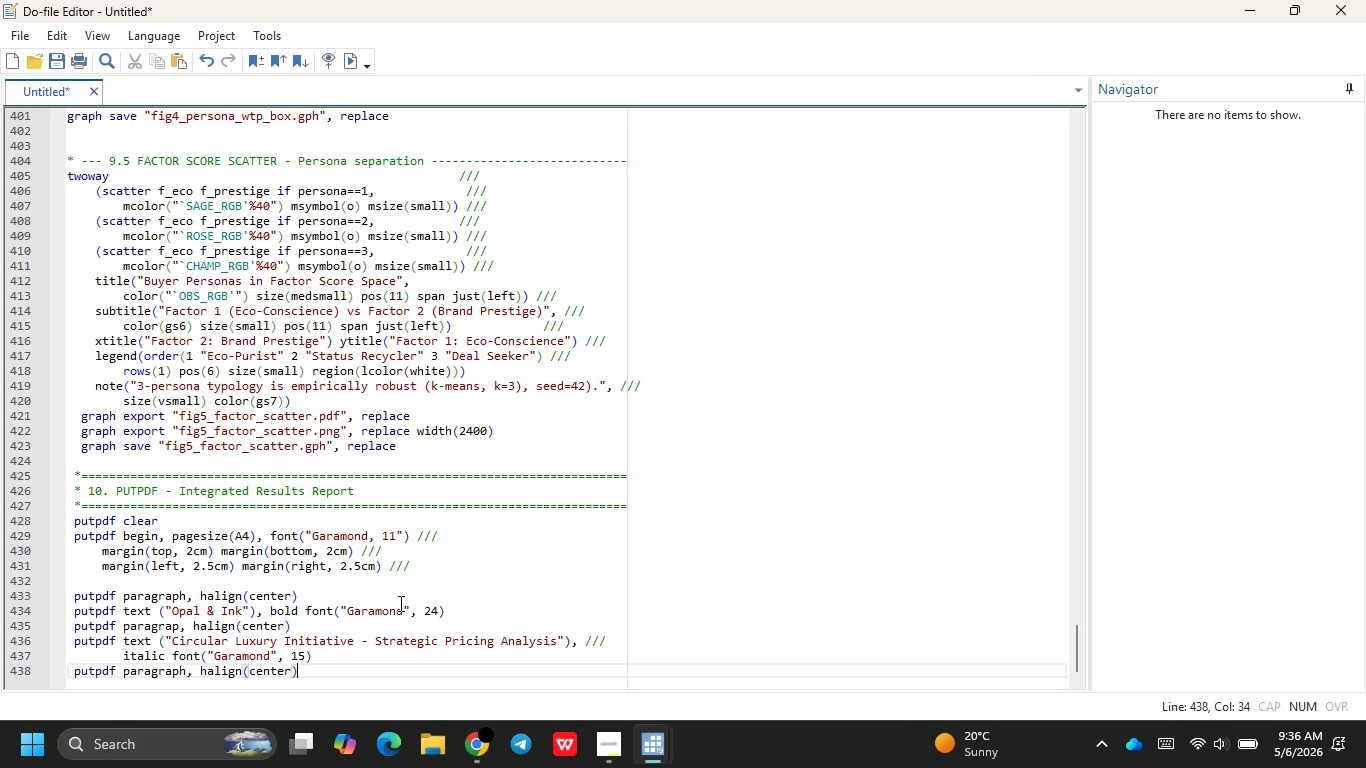 
key(Enter)
 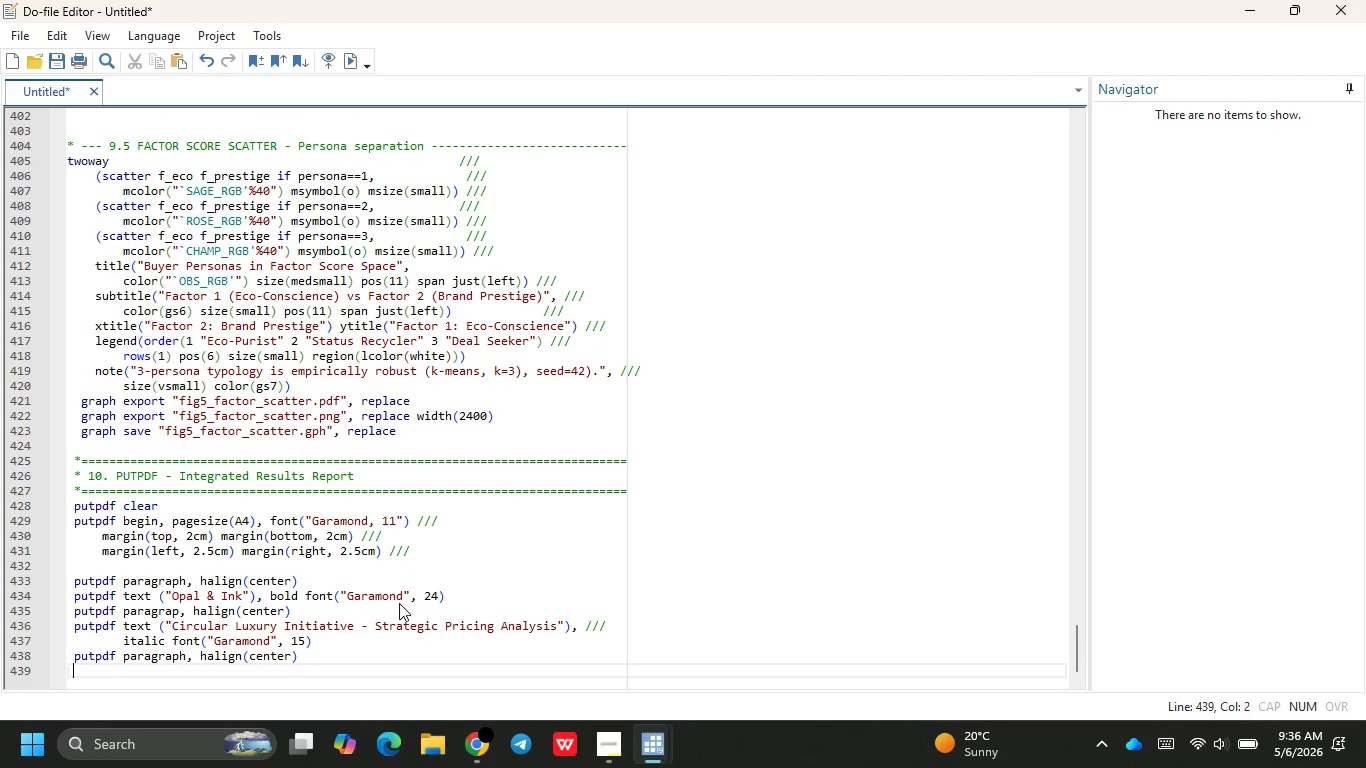 
type(putf)
key(Backspace)
type(pdf text("Mary )
key(Backspace)
key(Backspace)
key(Backspace)
 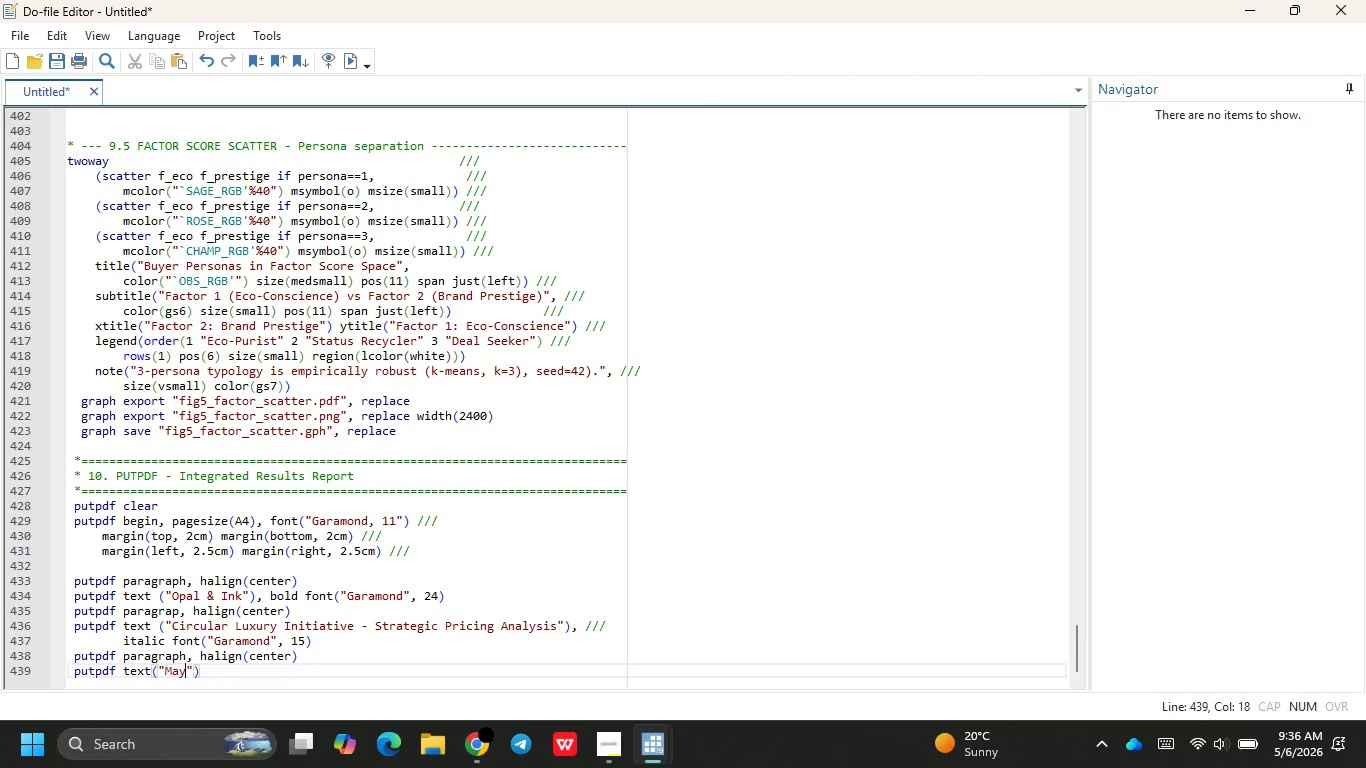 
 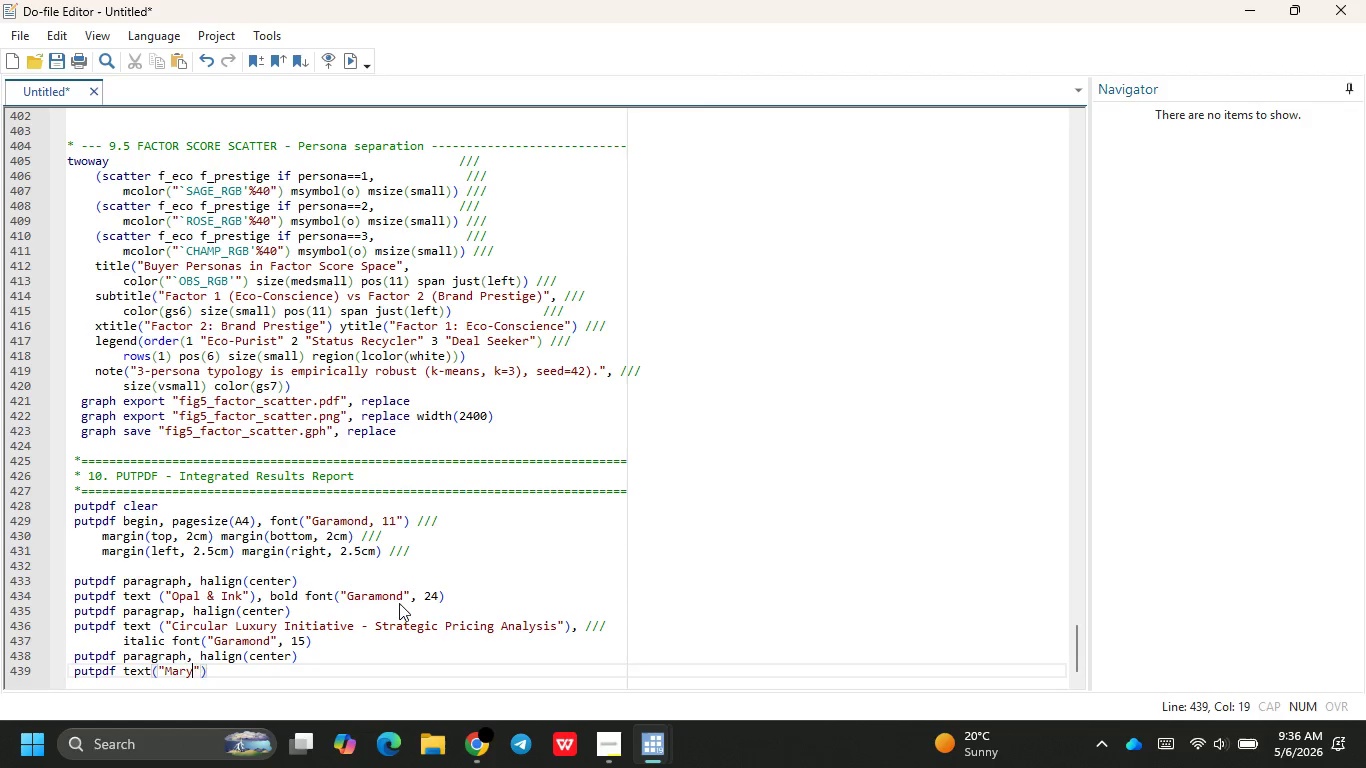 
type(y 2025)
key(Backspace)
type(6 })
key(Backspace)
type(| Confidential)
 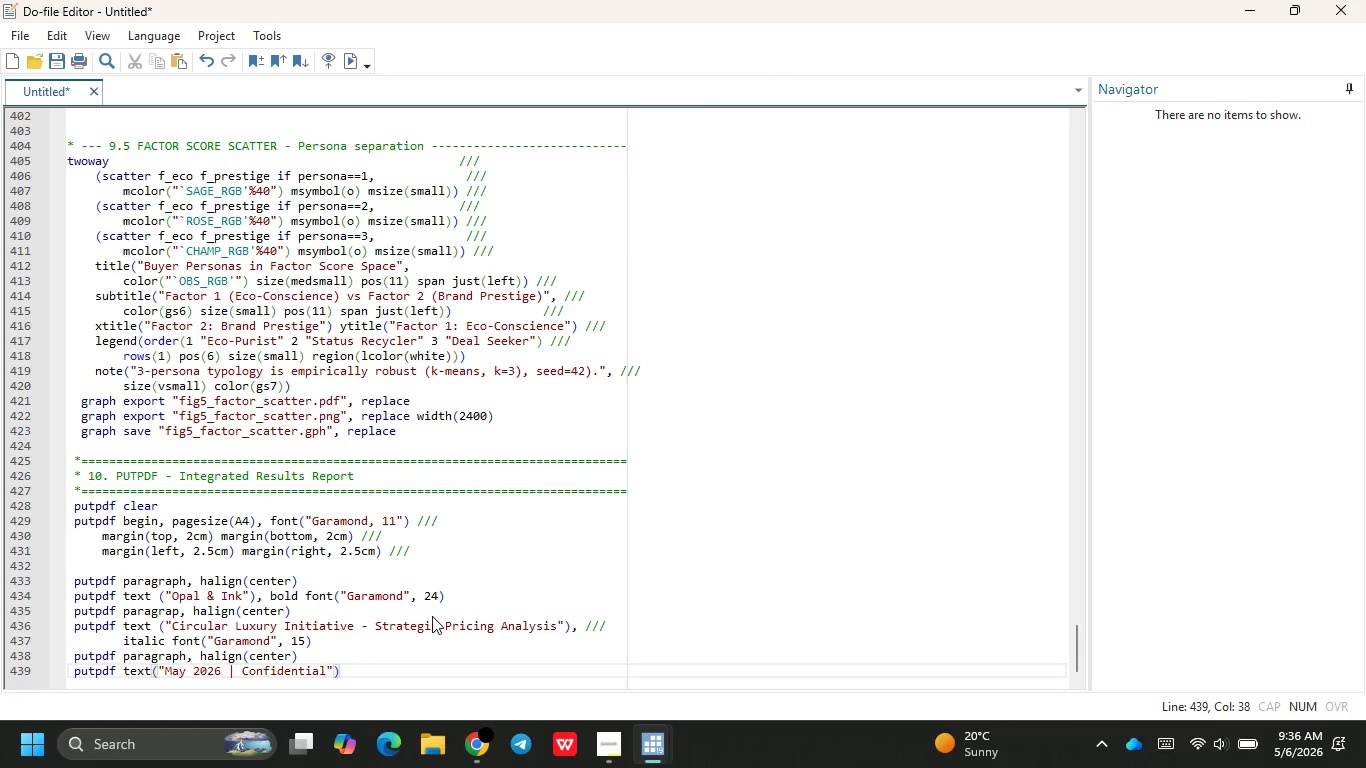 
key(ArrowRight)
 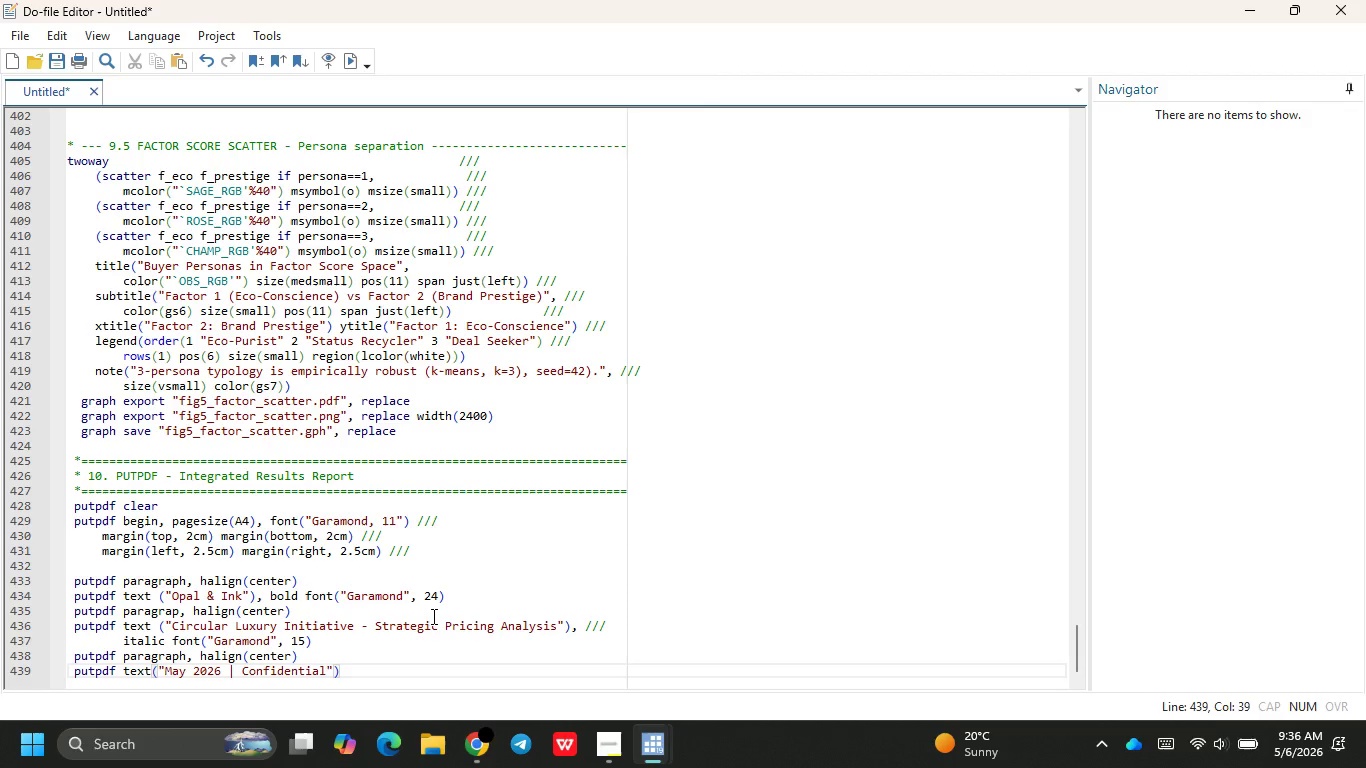 
key(ArrowRight)
 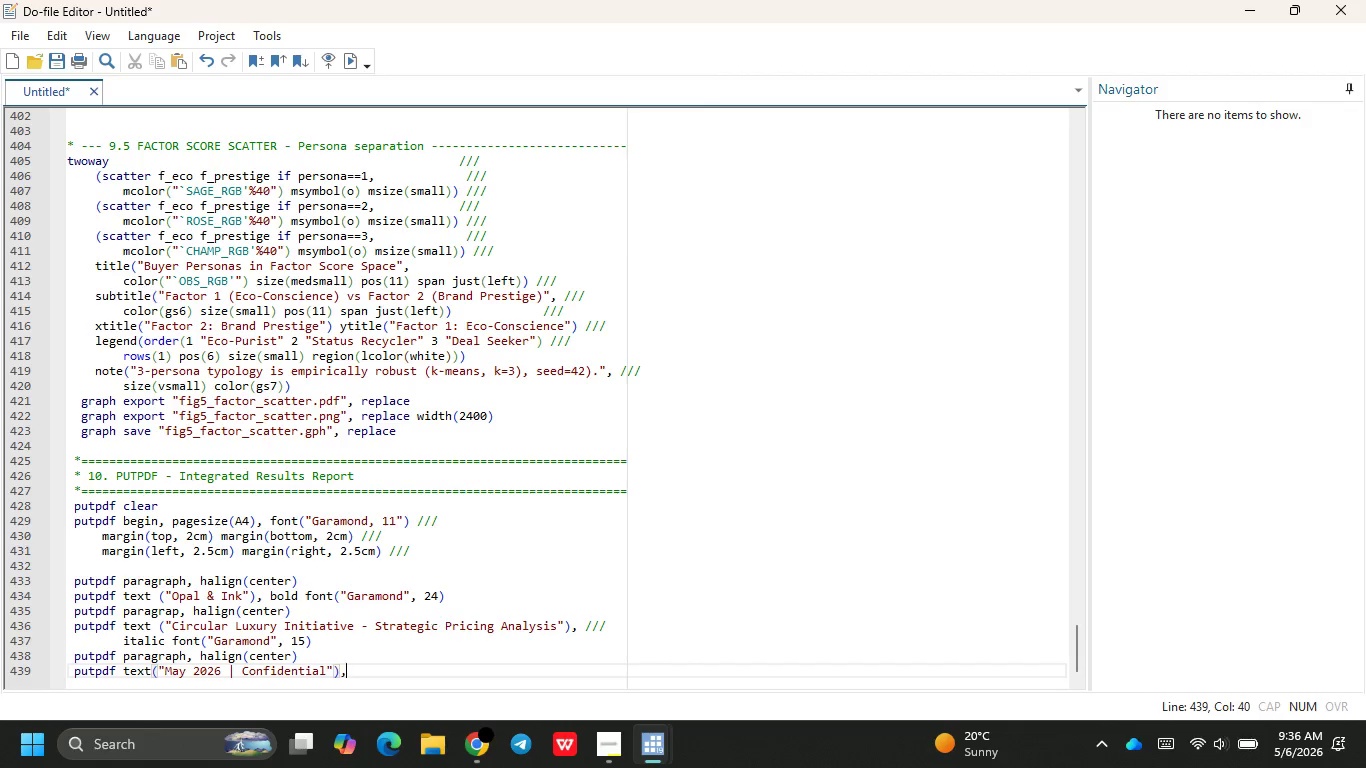 
type(, c)
key(Backspace)
type(font("Gra)
key(Backspace)
key(Backspace)
type(ara)
 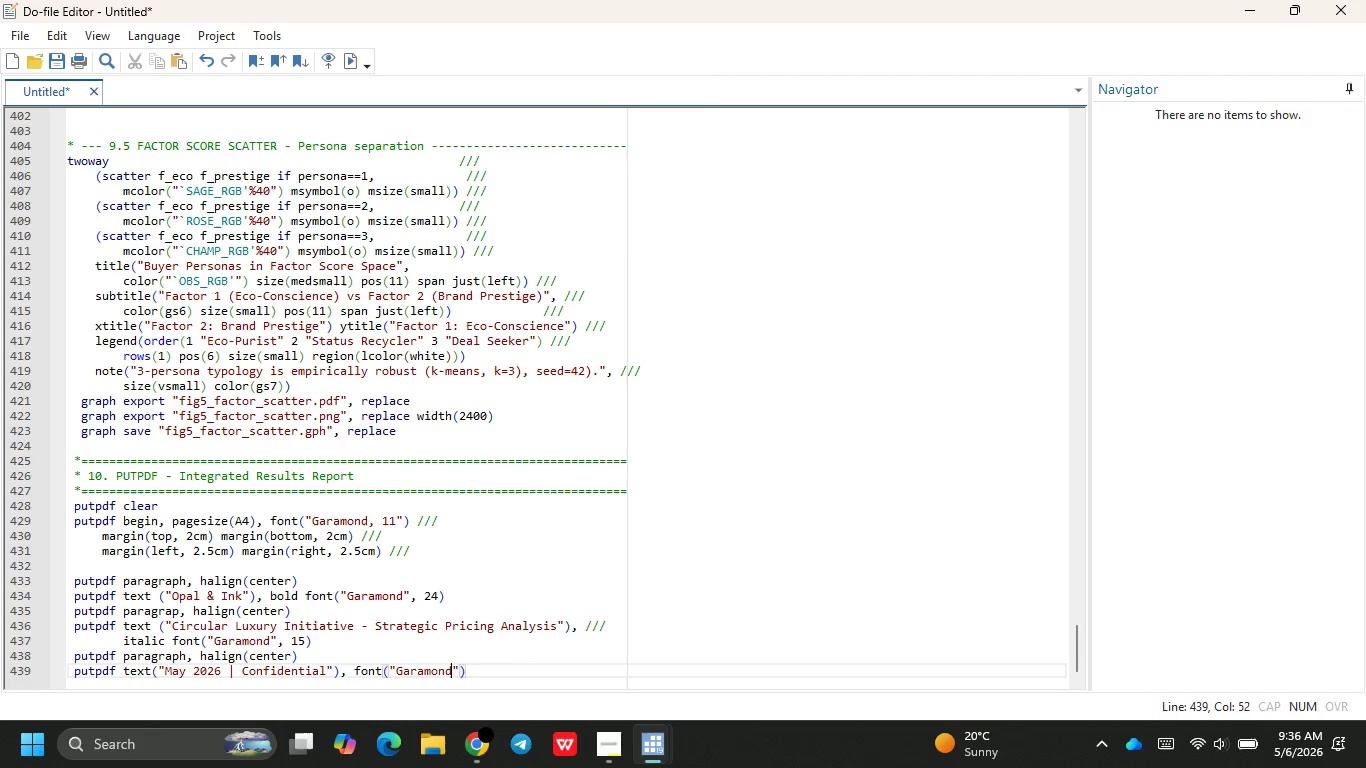 
key(Enter)
 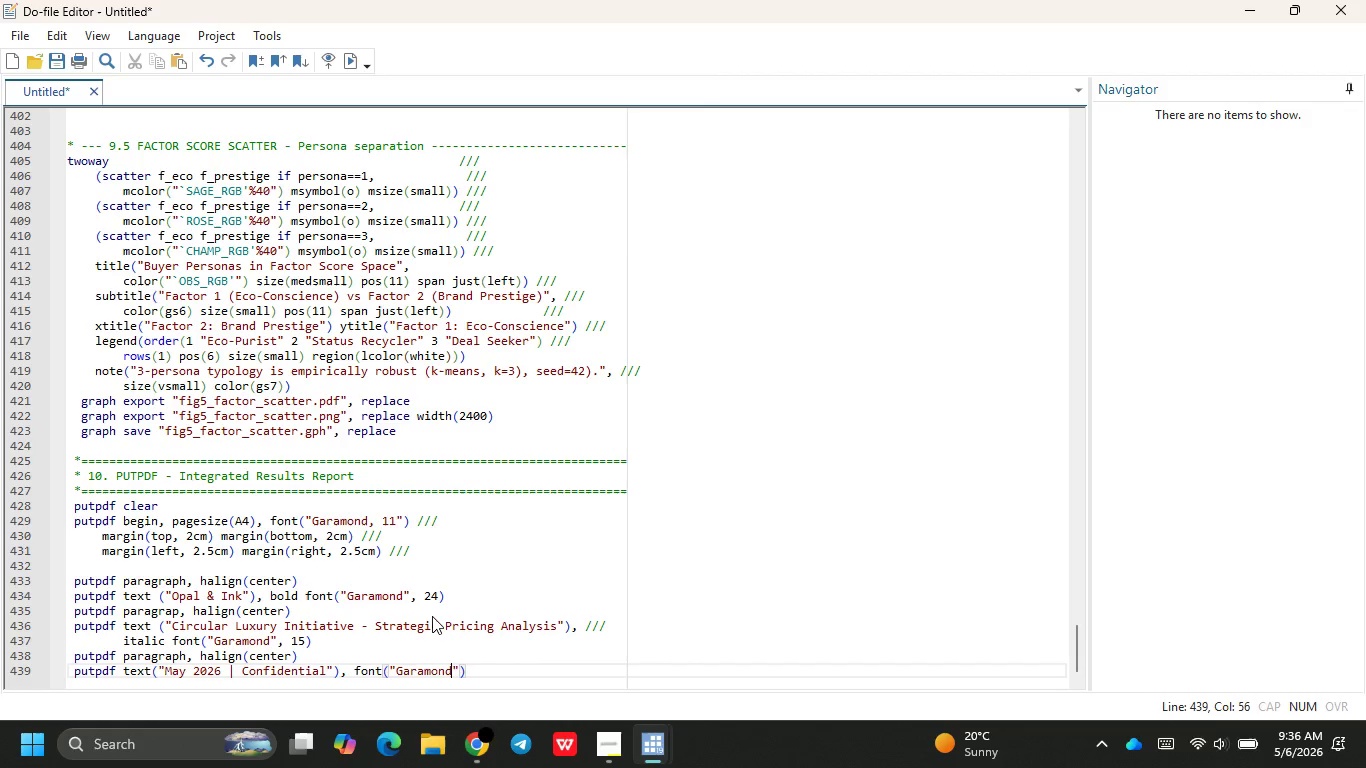 
key(ArrowRight)
 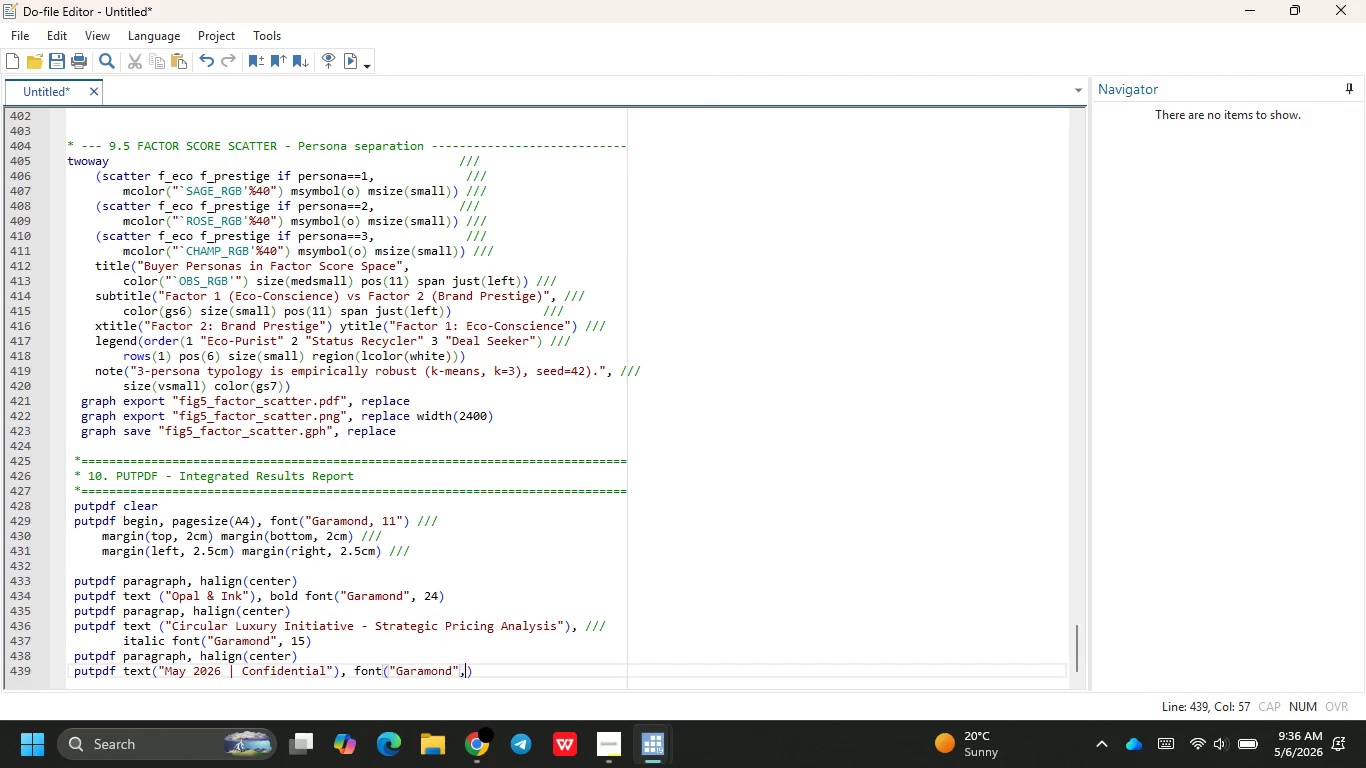 
type(, 10)
 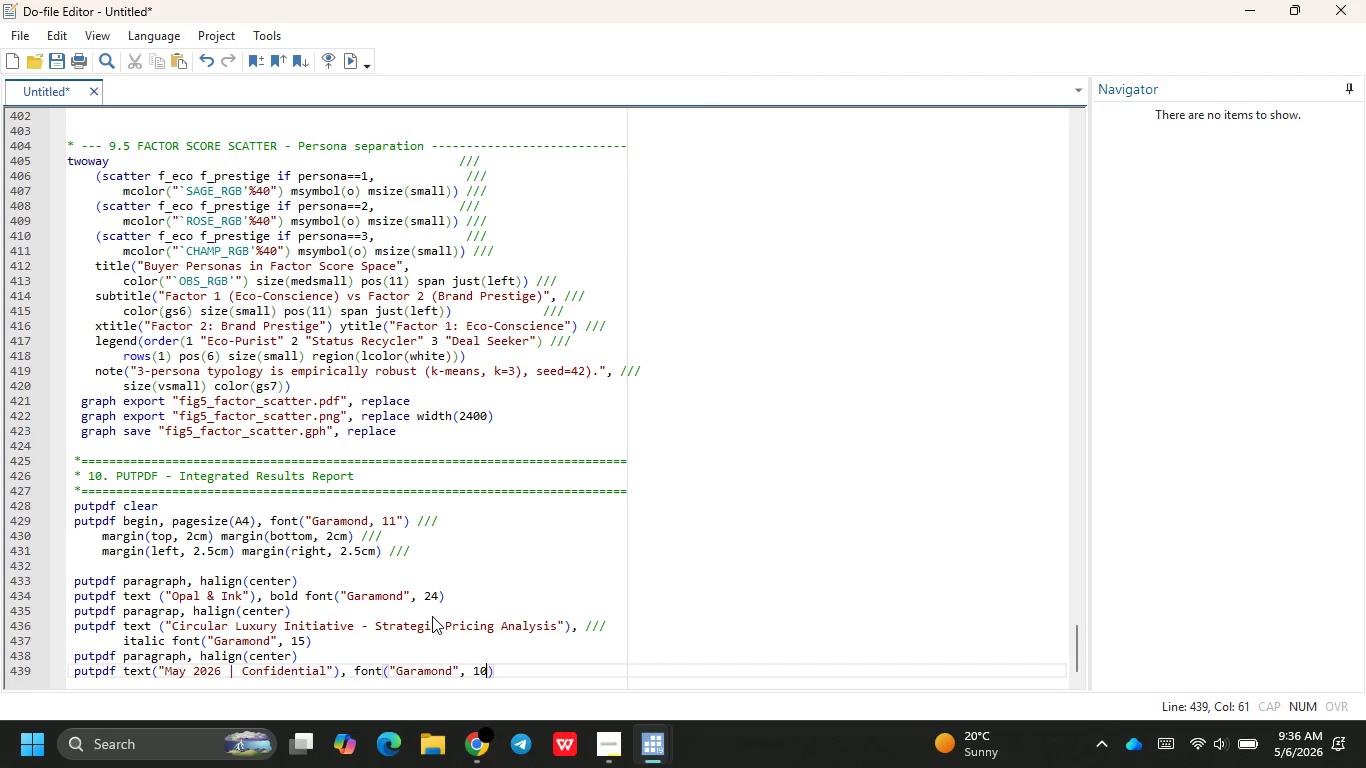 
key(ArrowRight)
 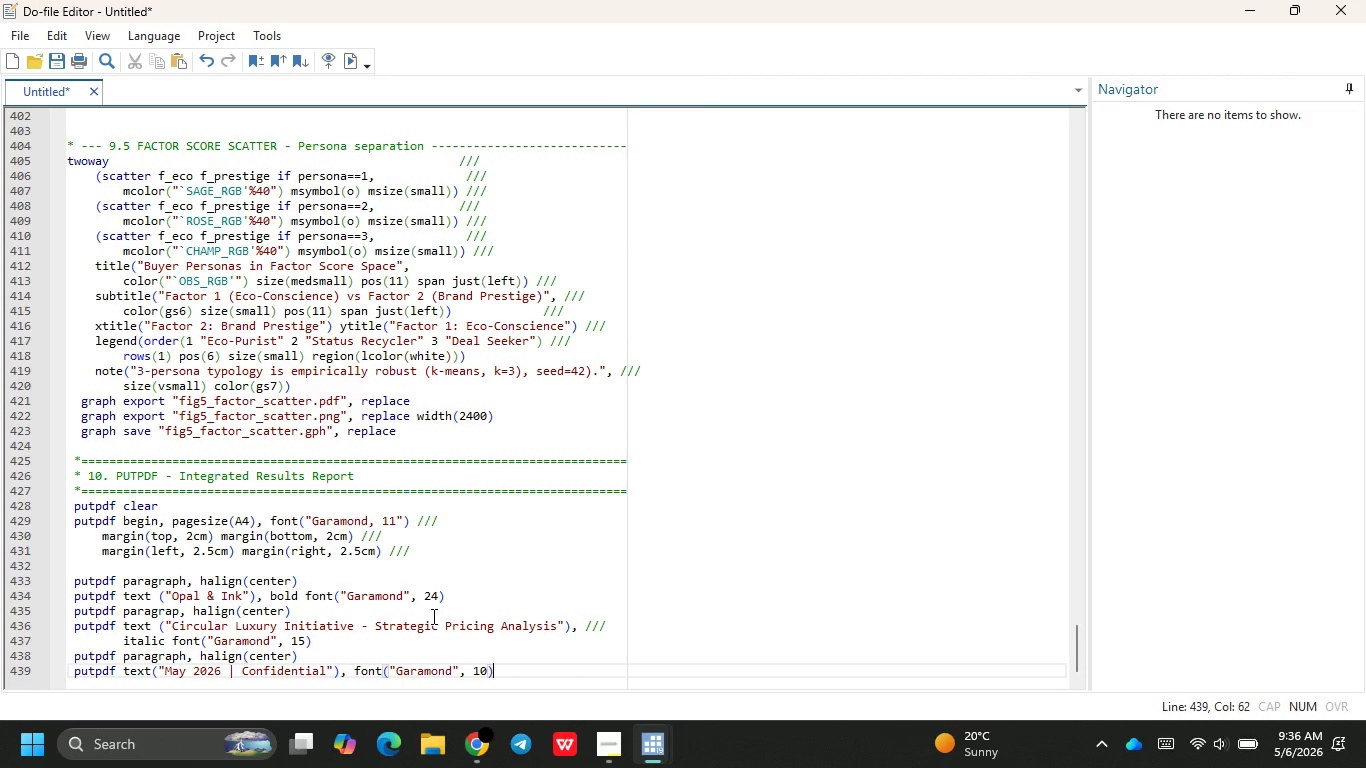 
key(Enter)
 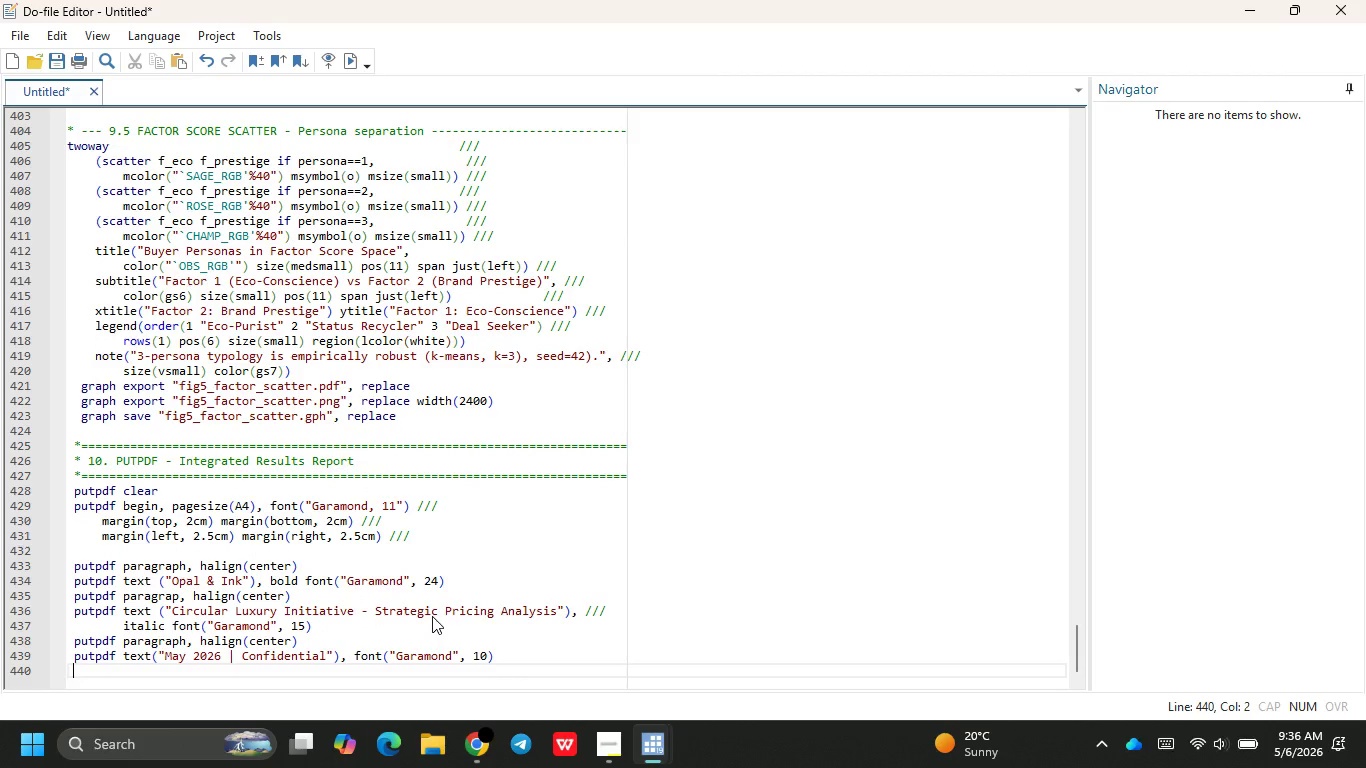 
type(putpdf b)
key(Backspace)
type(page)
 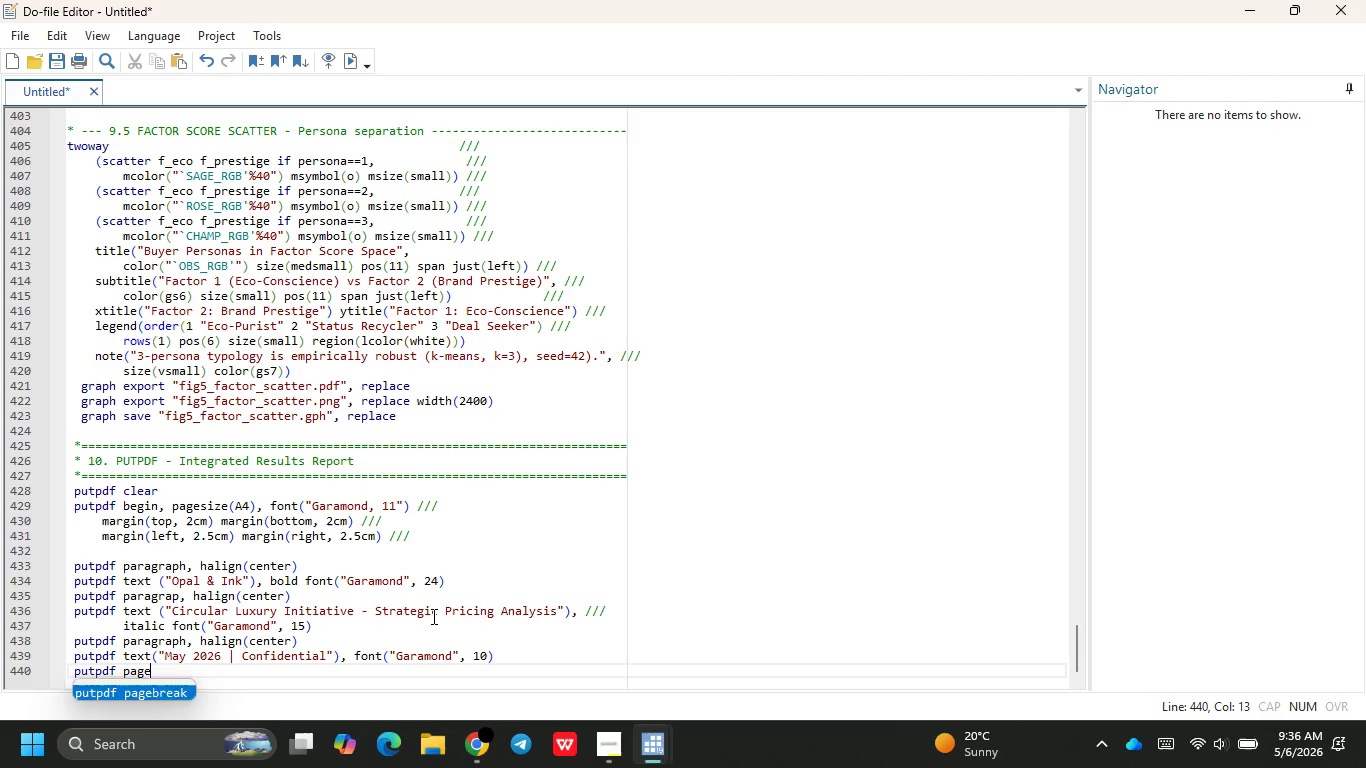 
key(Enter)
 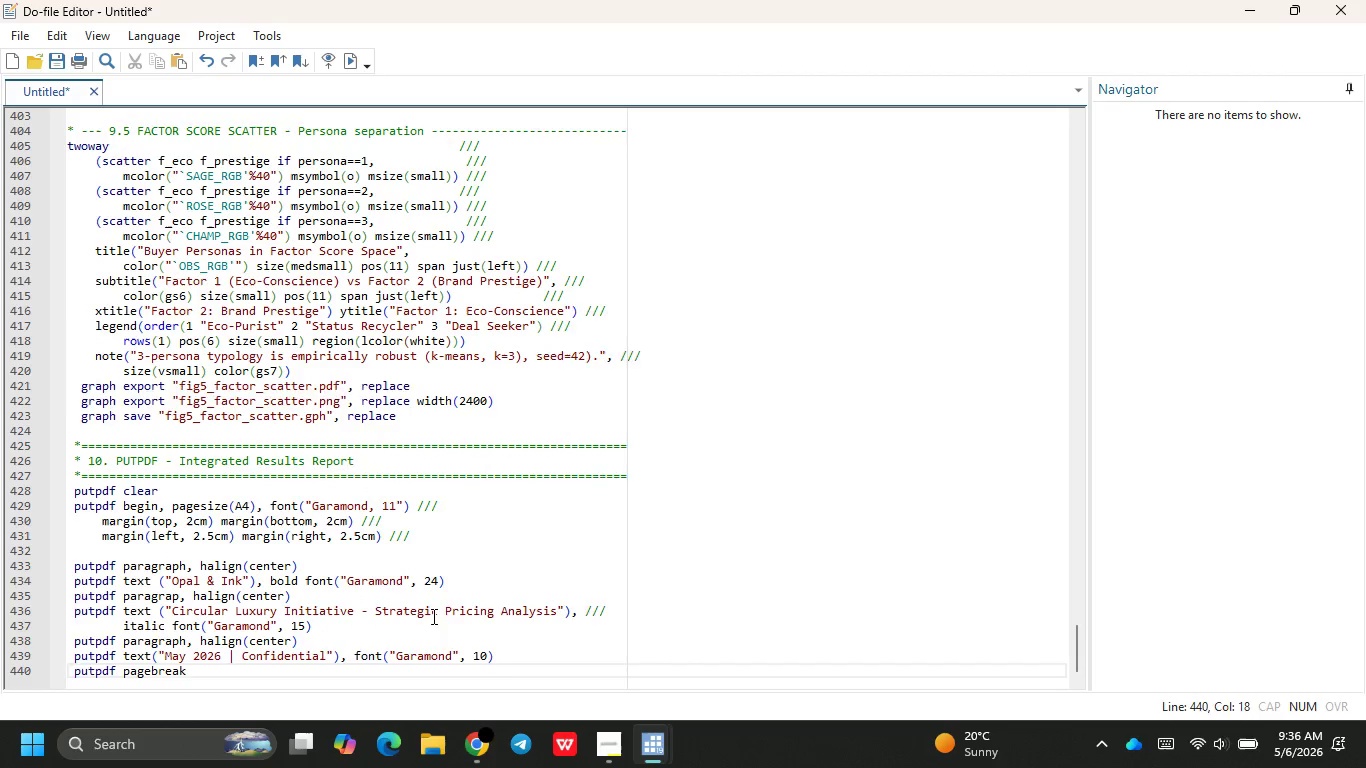 
key(Enter)
 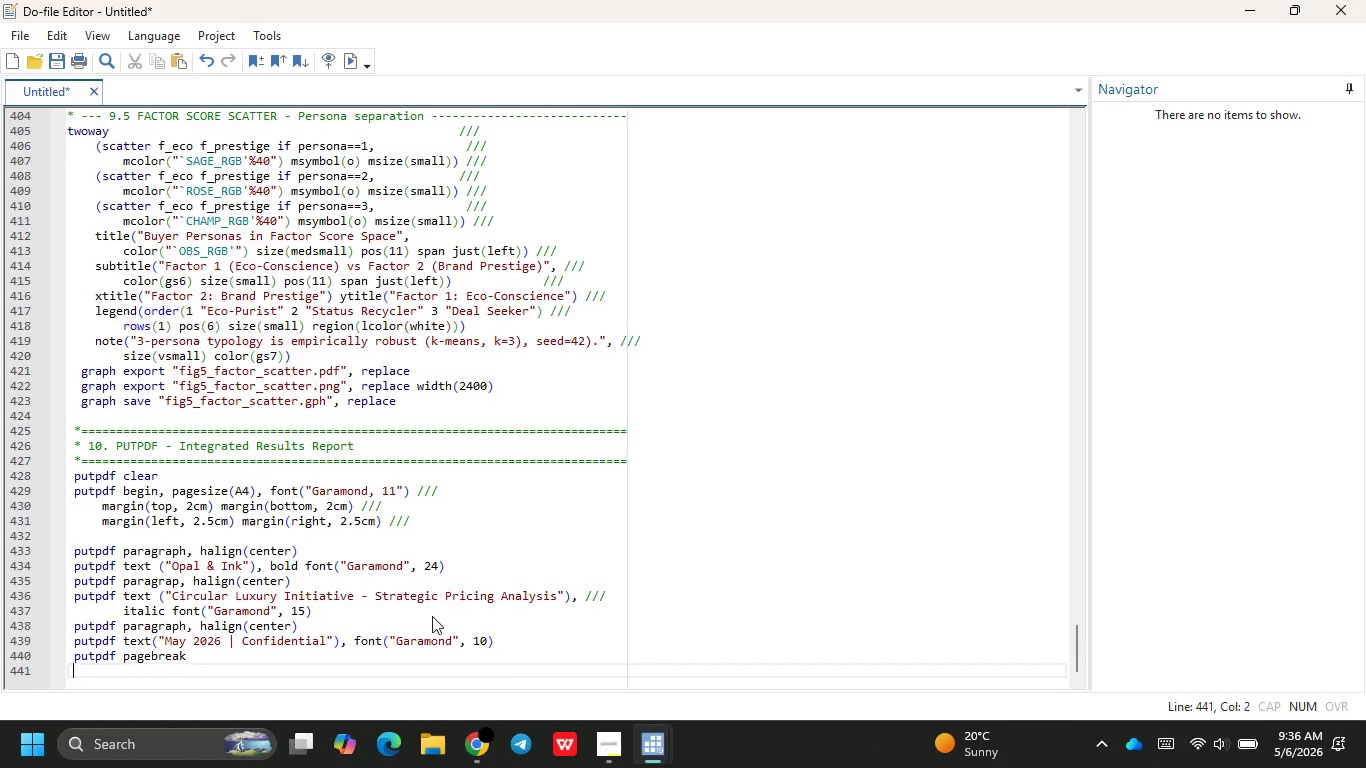 
key(Enter)
 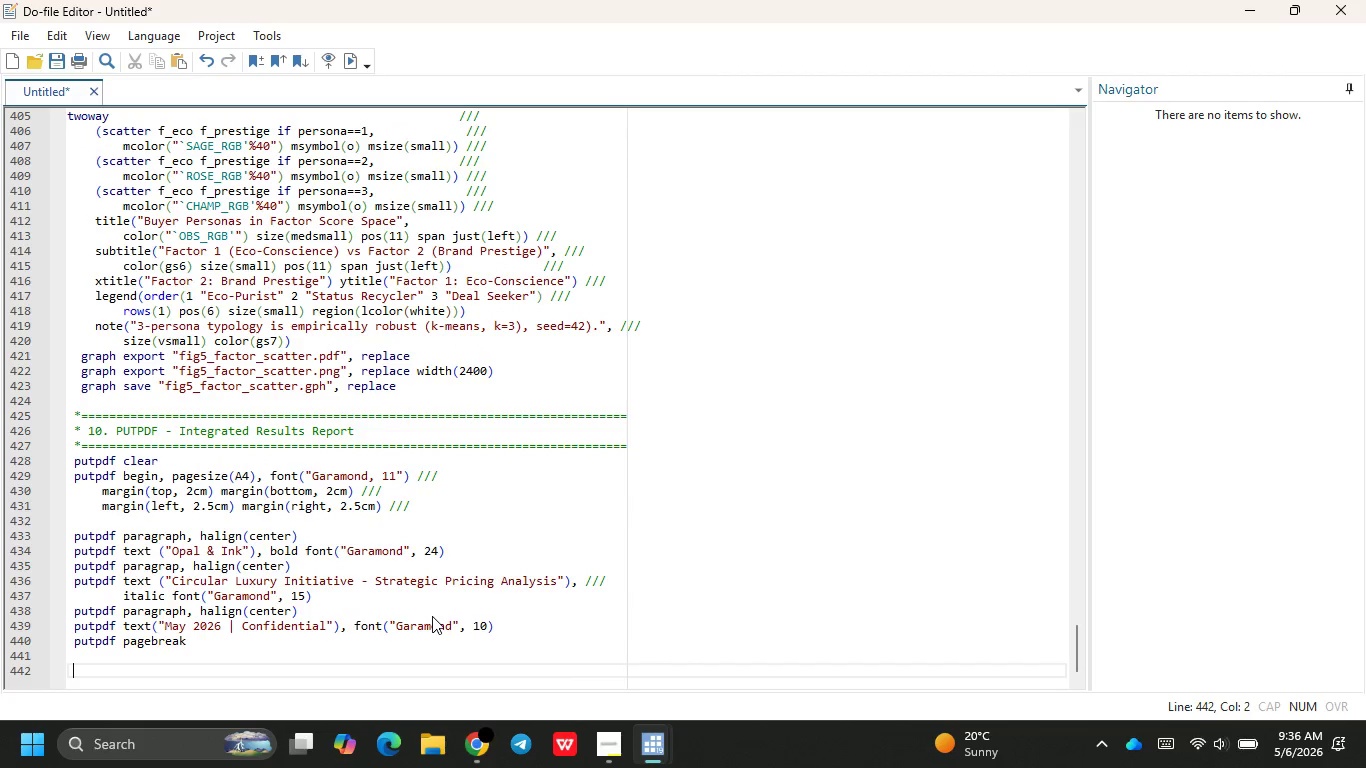 
wait(8.11)
 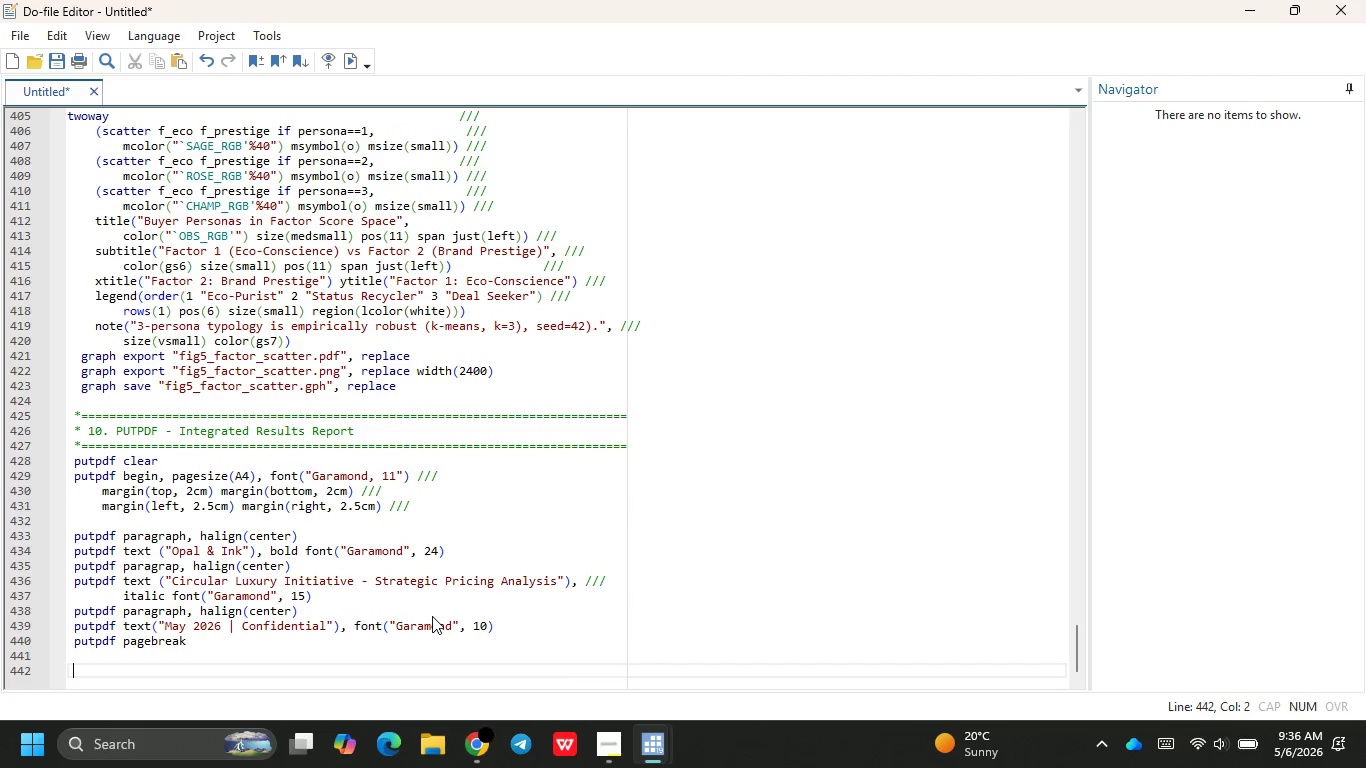 
type(putpf)
key(Backspace)
type(df)
 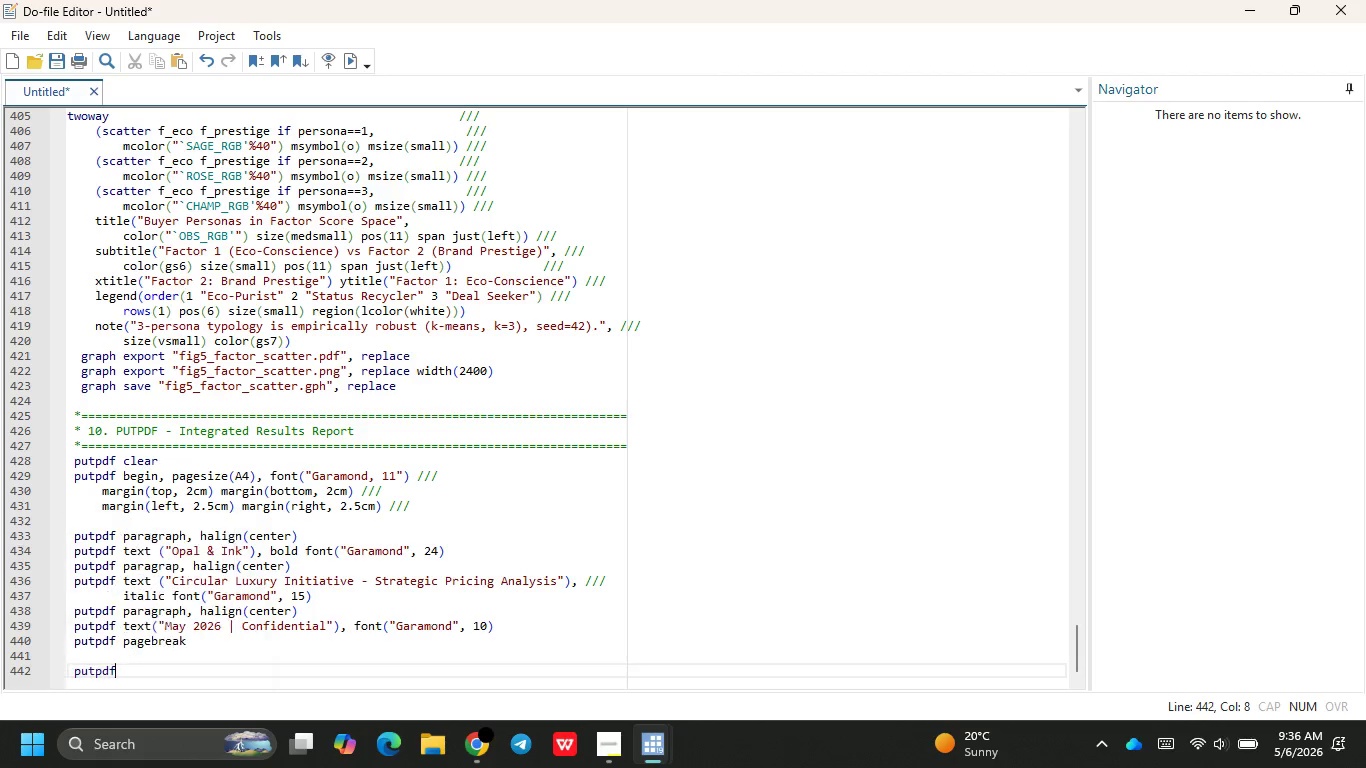 
key(Enter)
 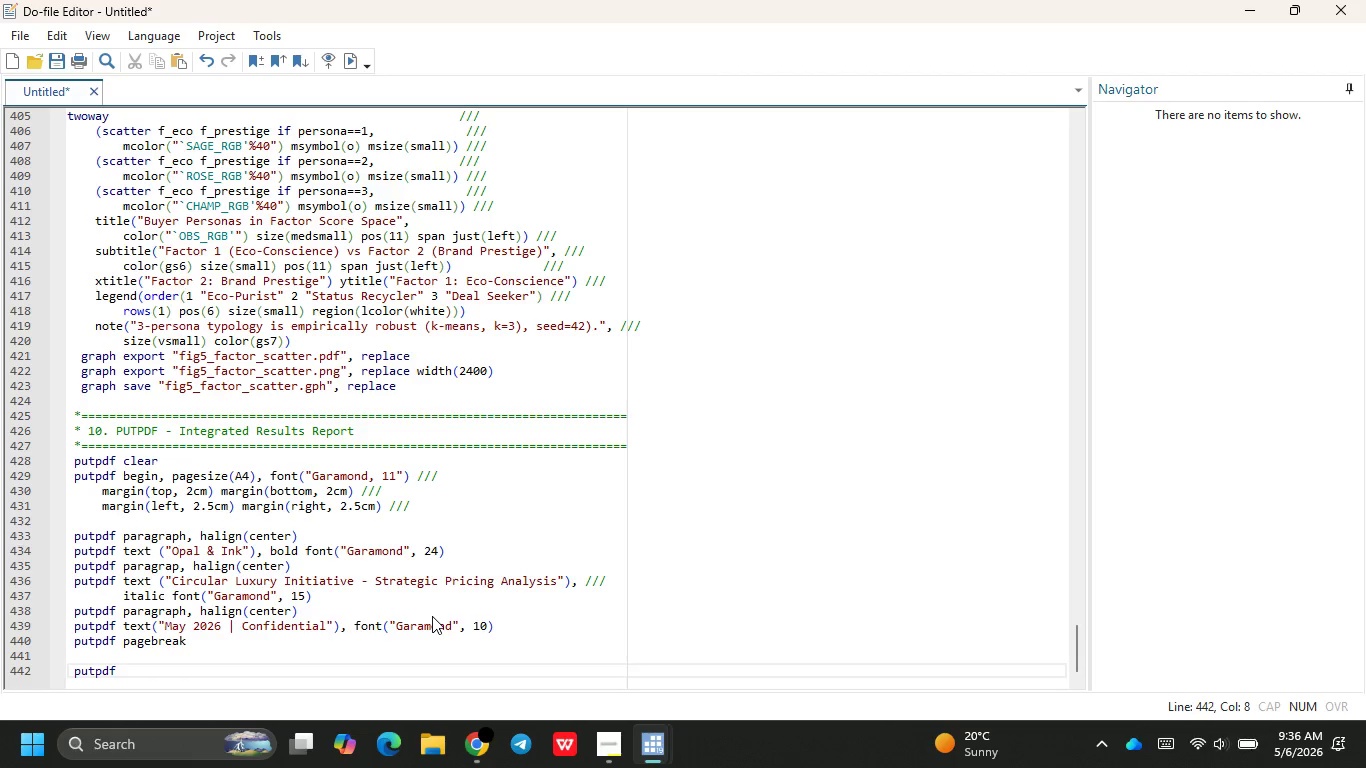 
type( paragraph )
key(Backspace)
type(, style(Heading )
key(Backspace)
type(1)
 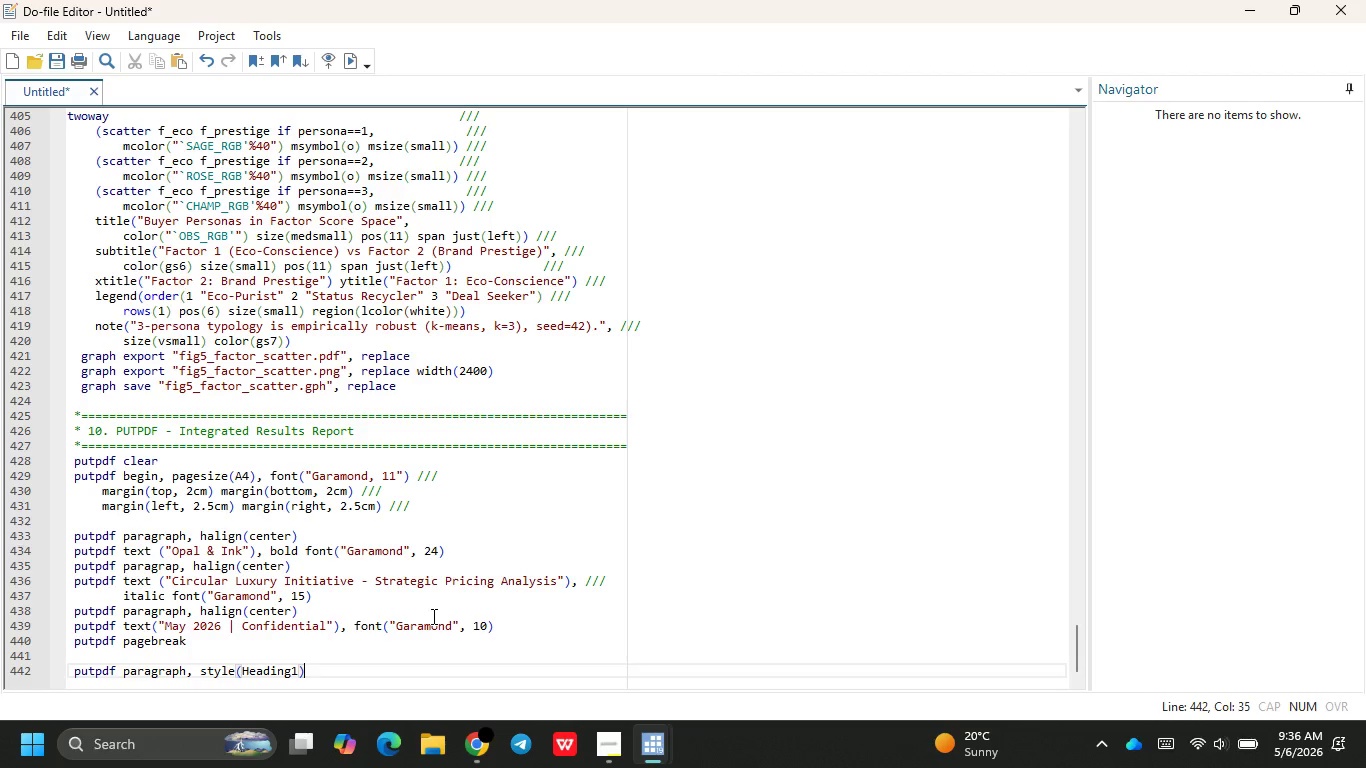 
 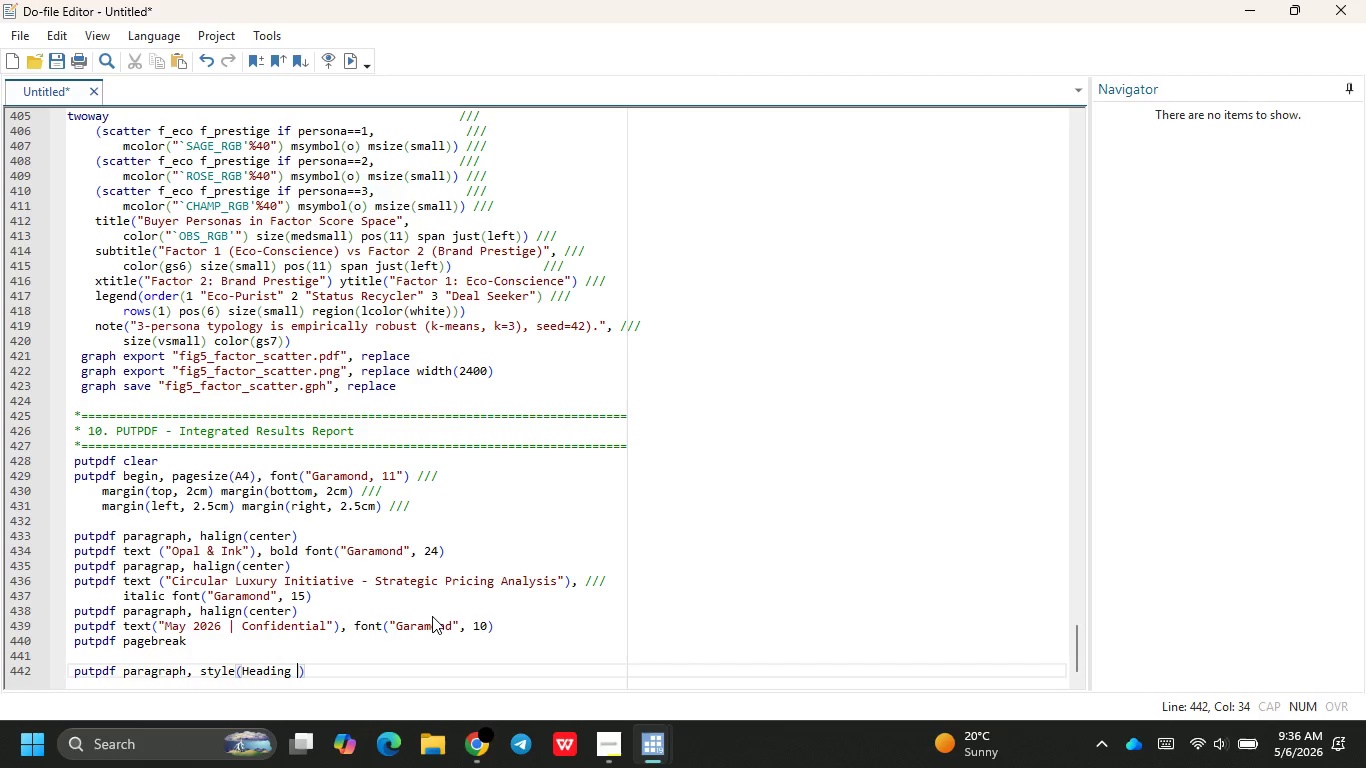 
key(ArrowRight)
 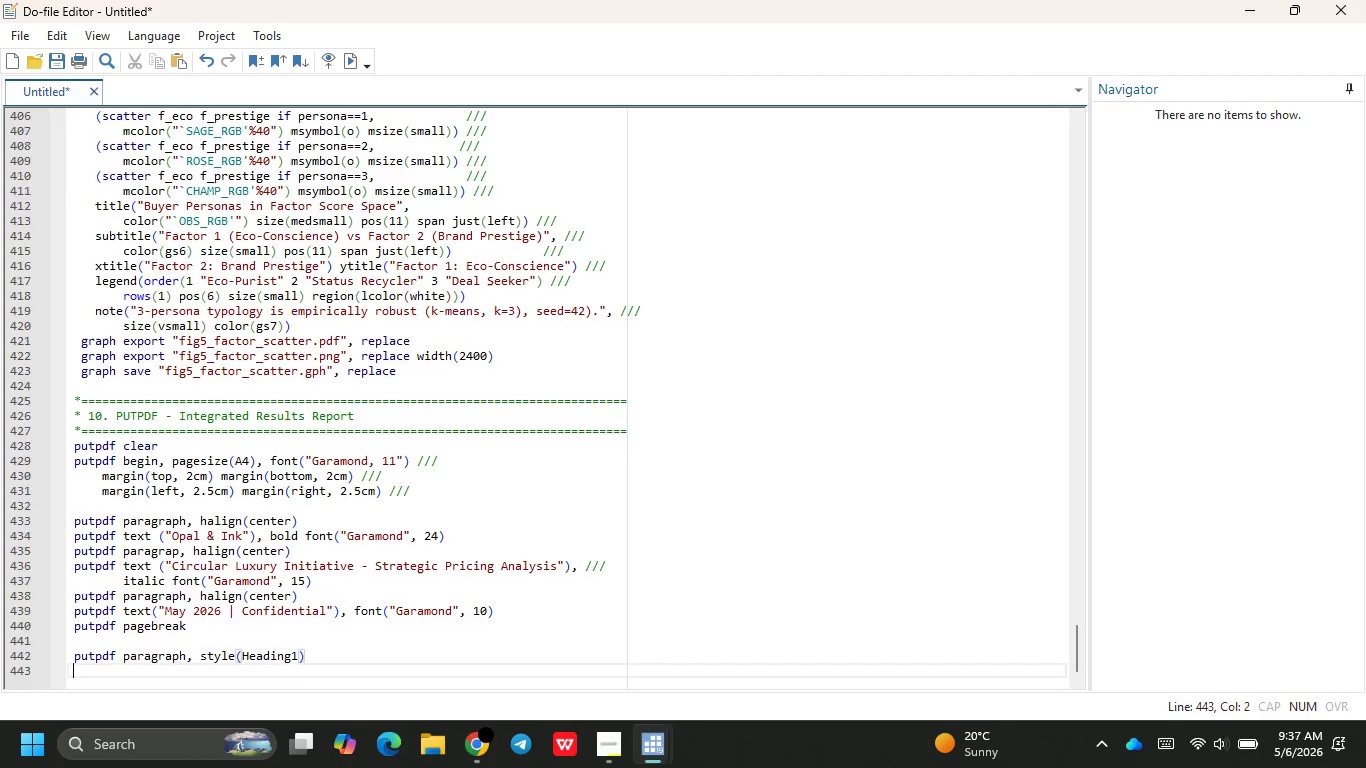 
key(Enter)
 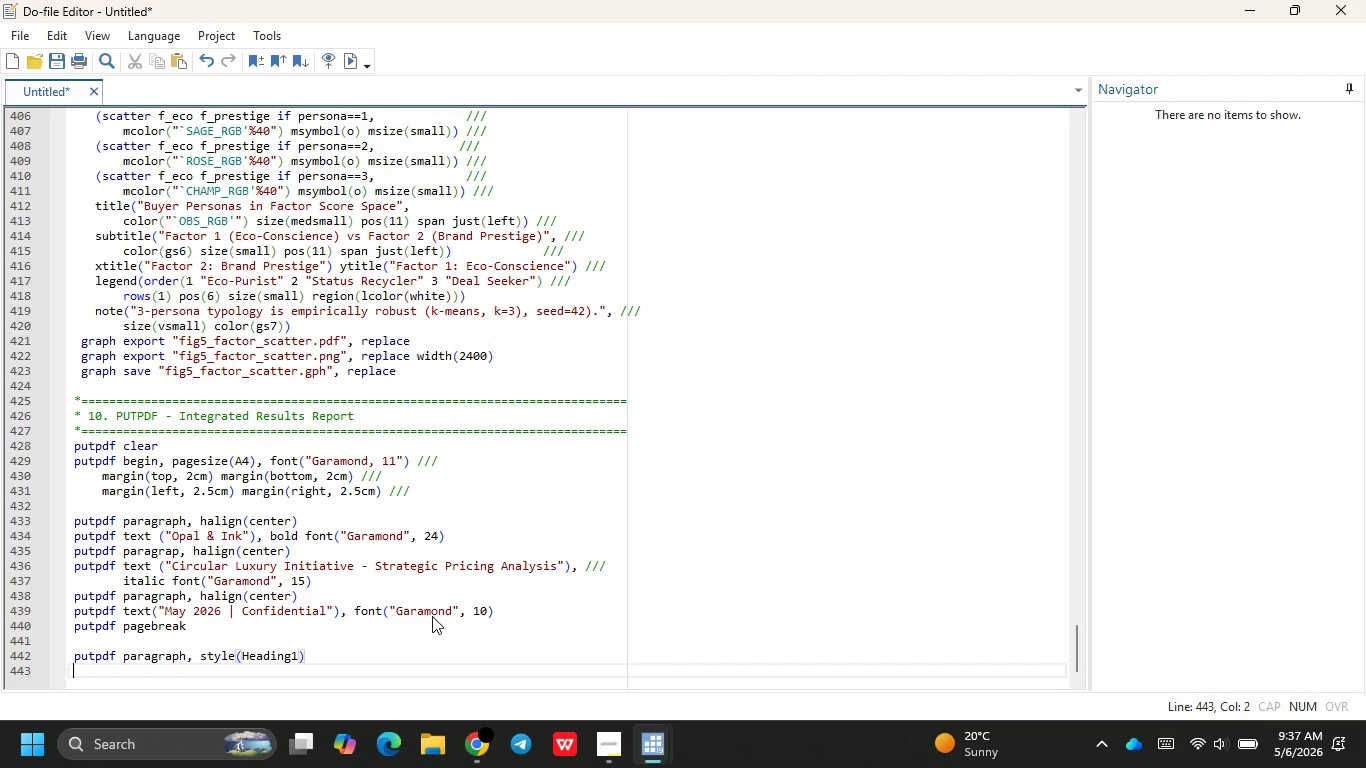 
type(putf)
key(Backspace)
type(pdf text ("Excutive summary)
 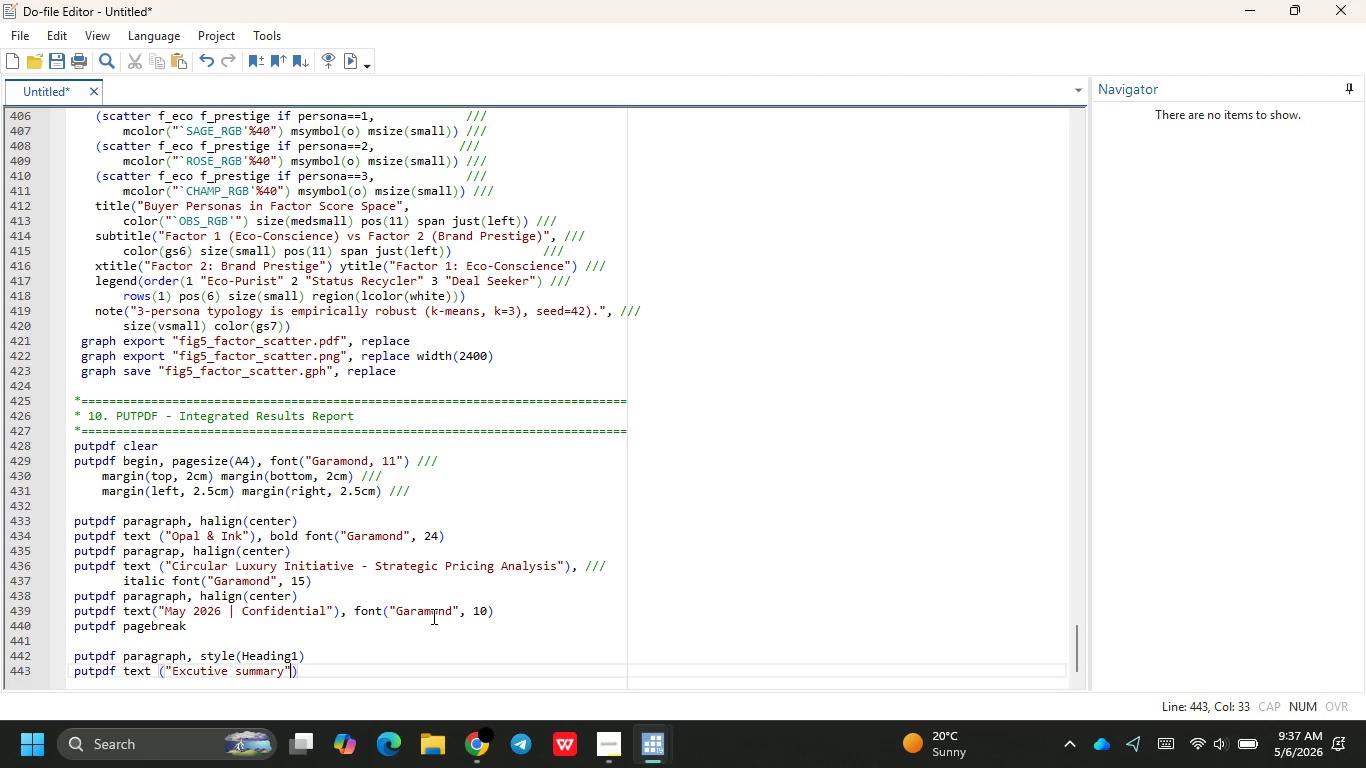 
 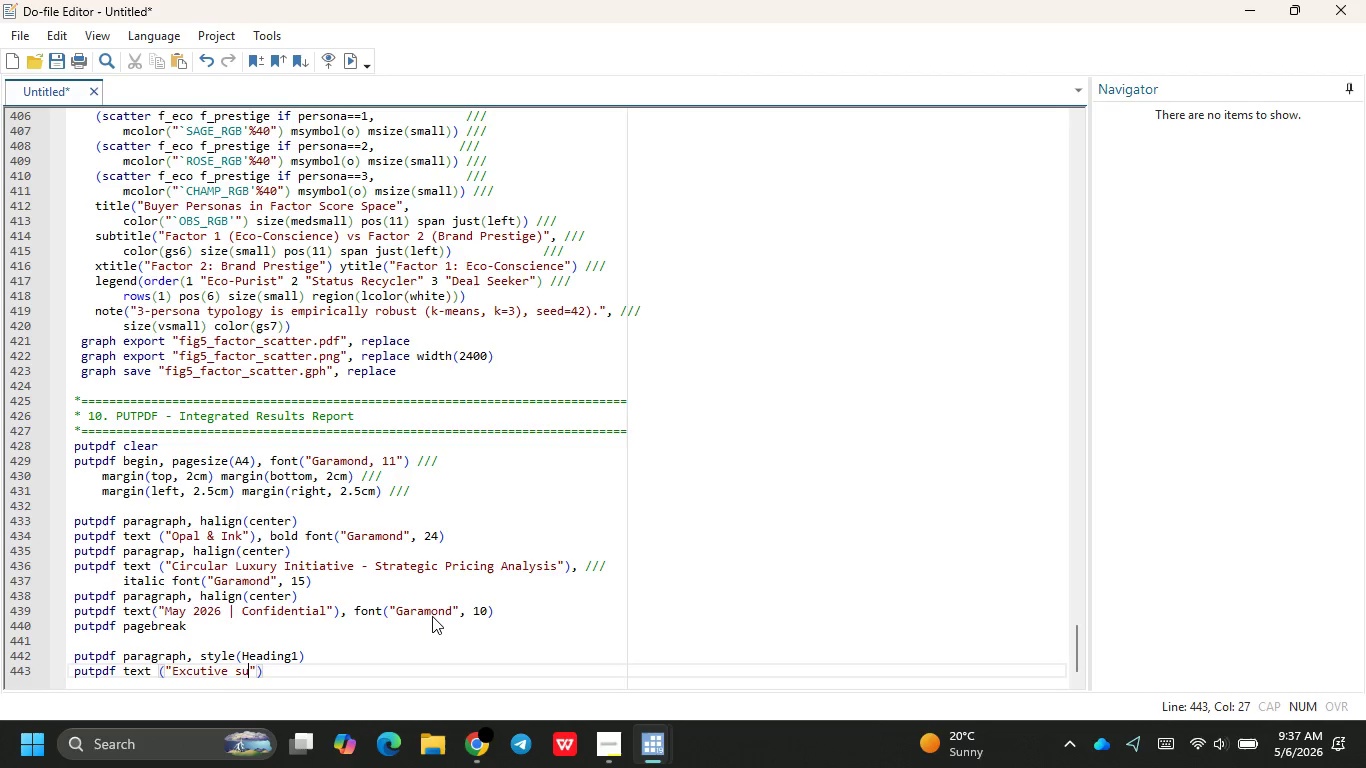 
key(ArrowRight)
 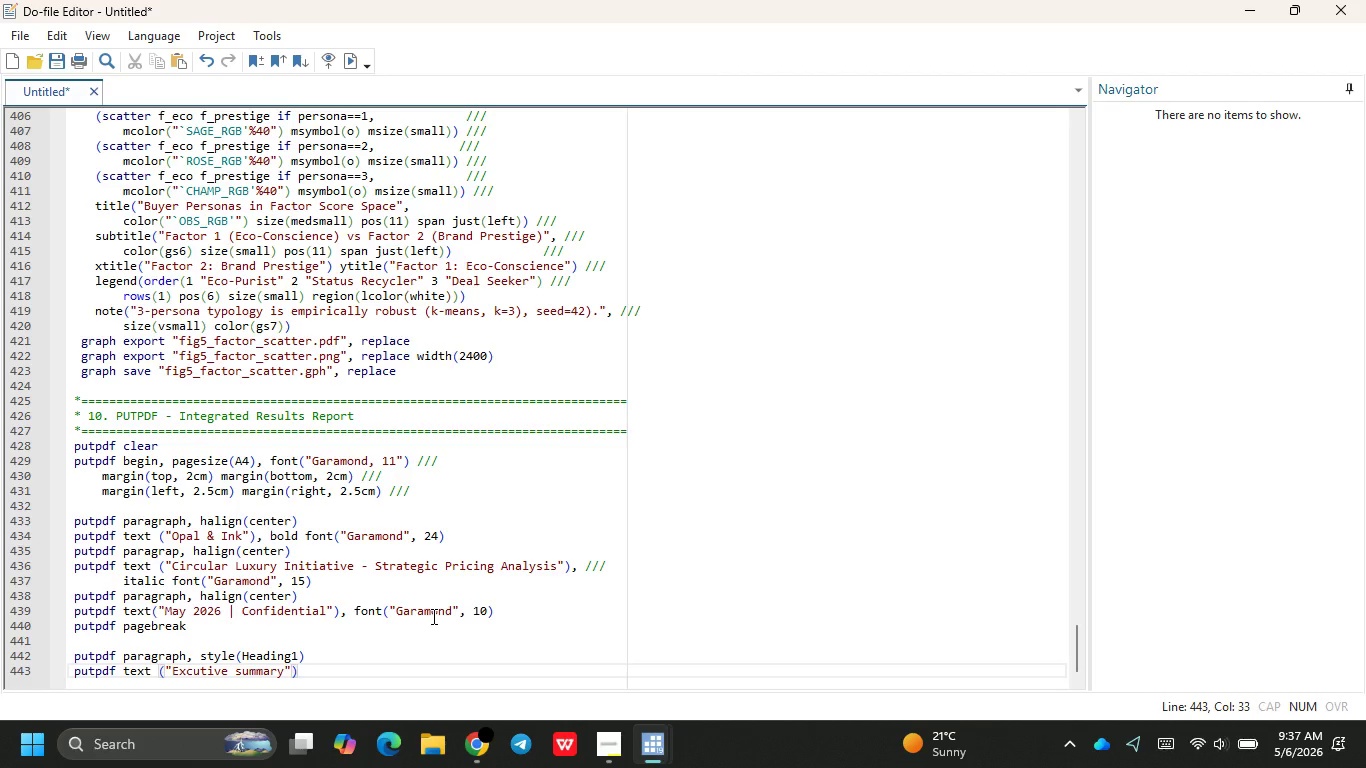 
key(ArrowRight)
 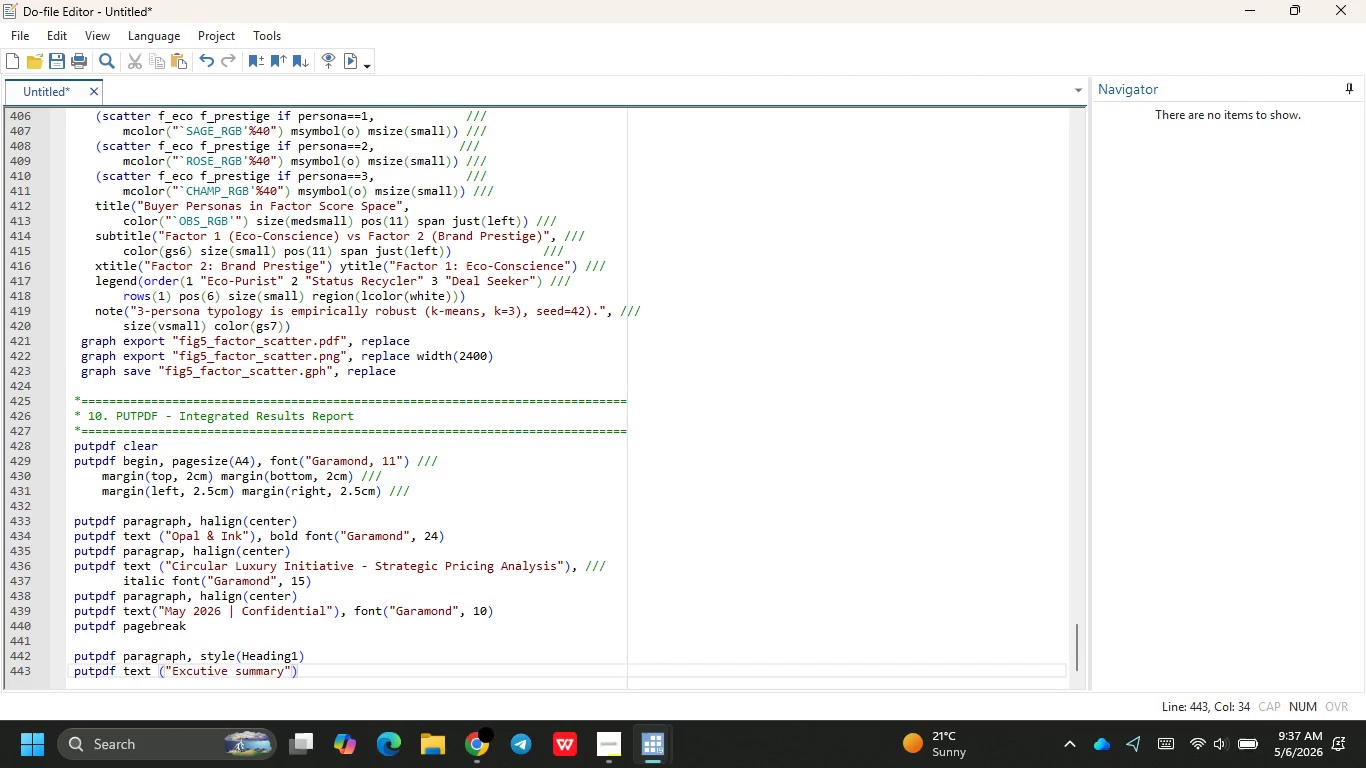 
key(Enter)
 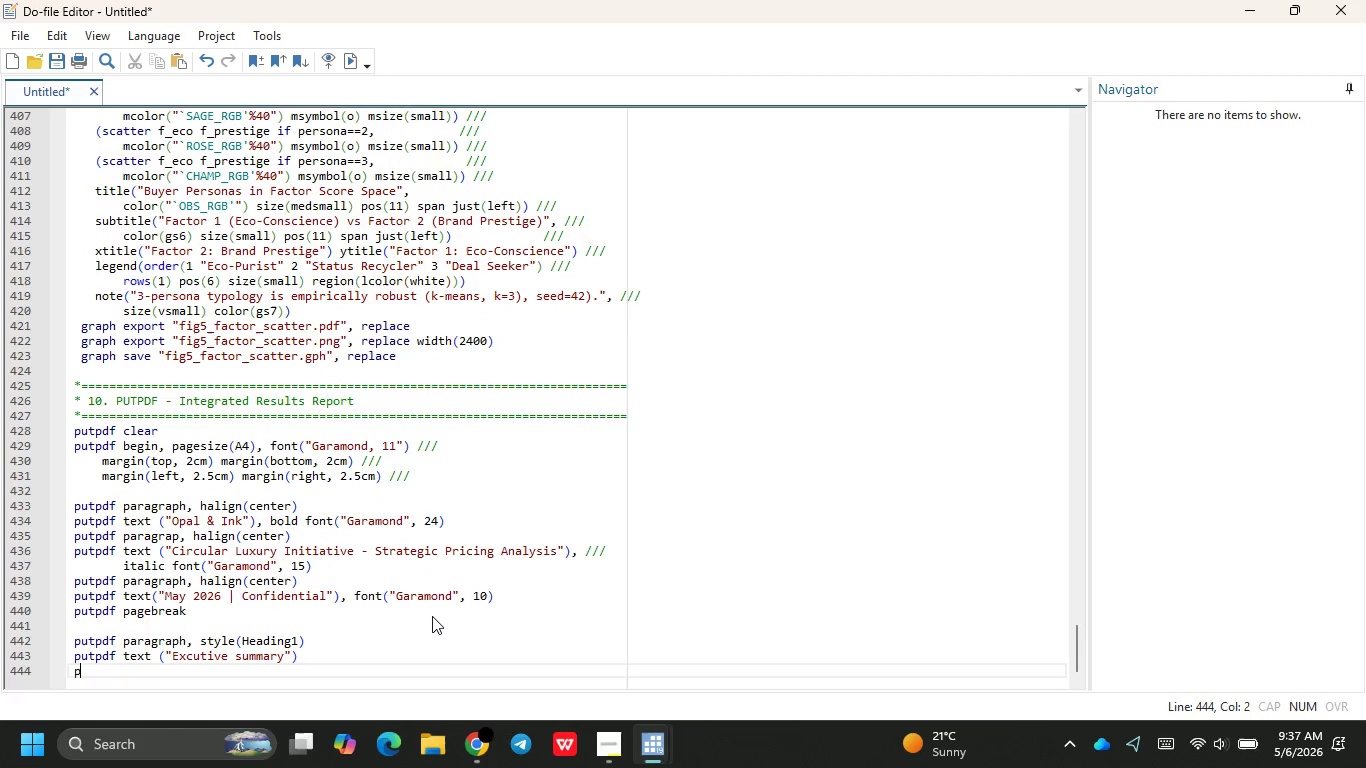 
type(putp)
 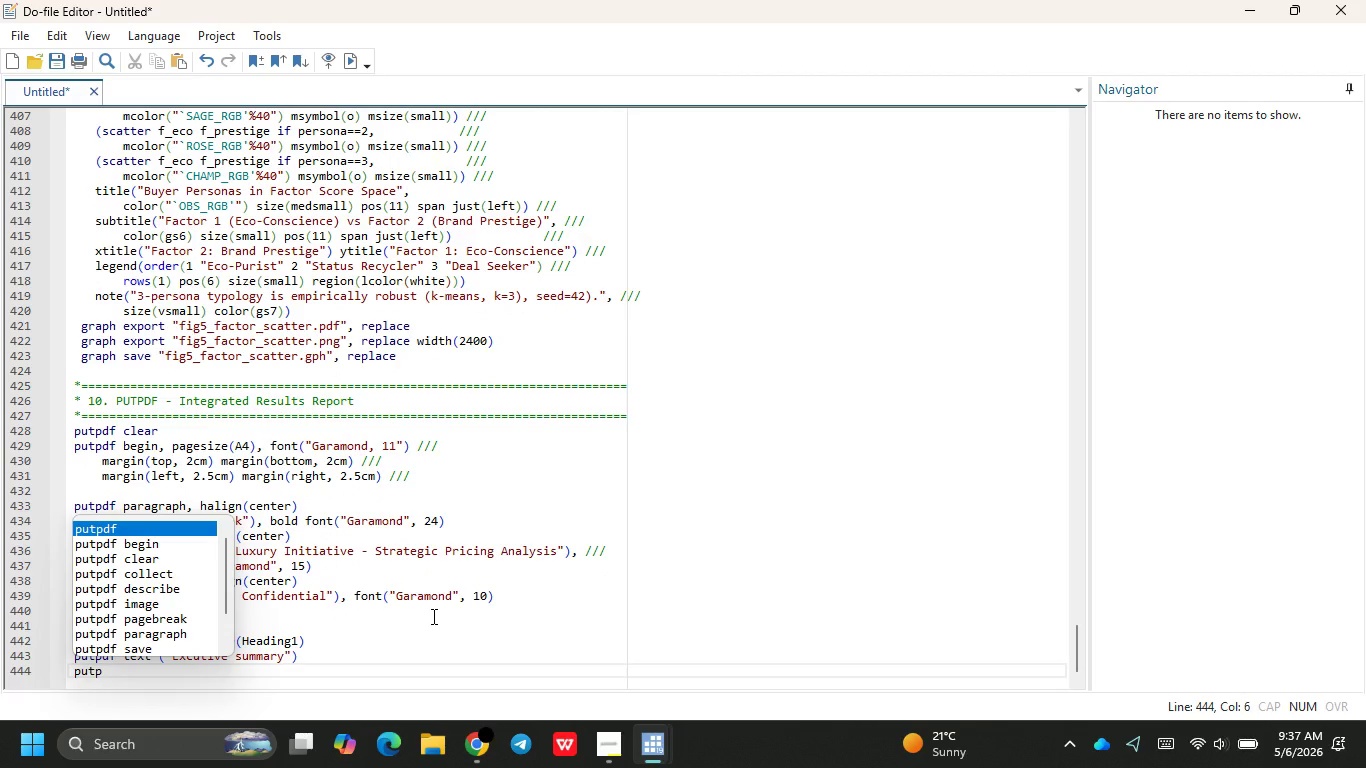 
key(Enter)
 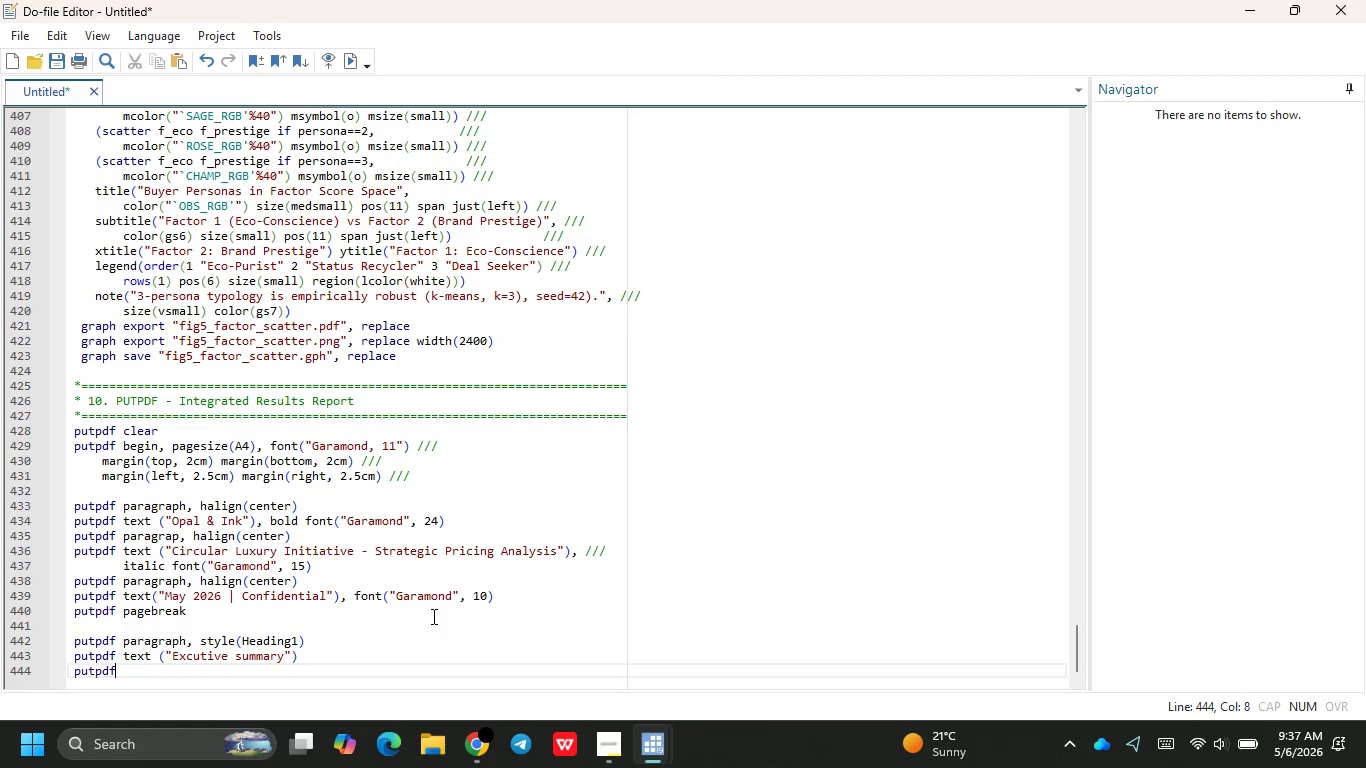 
type( para)
 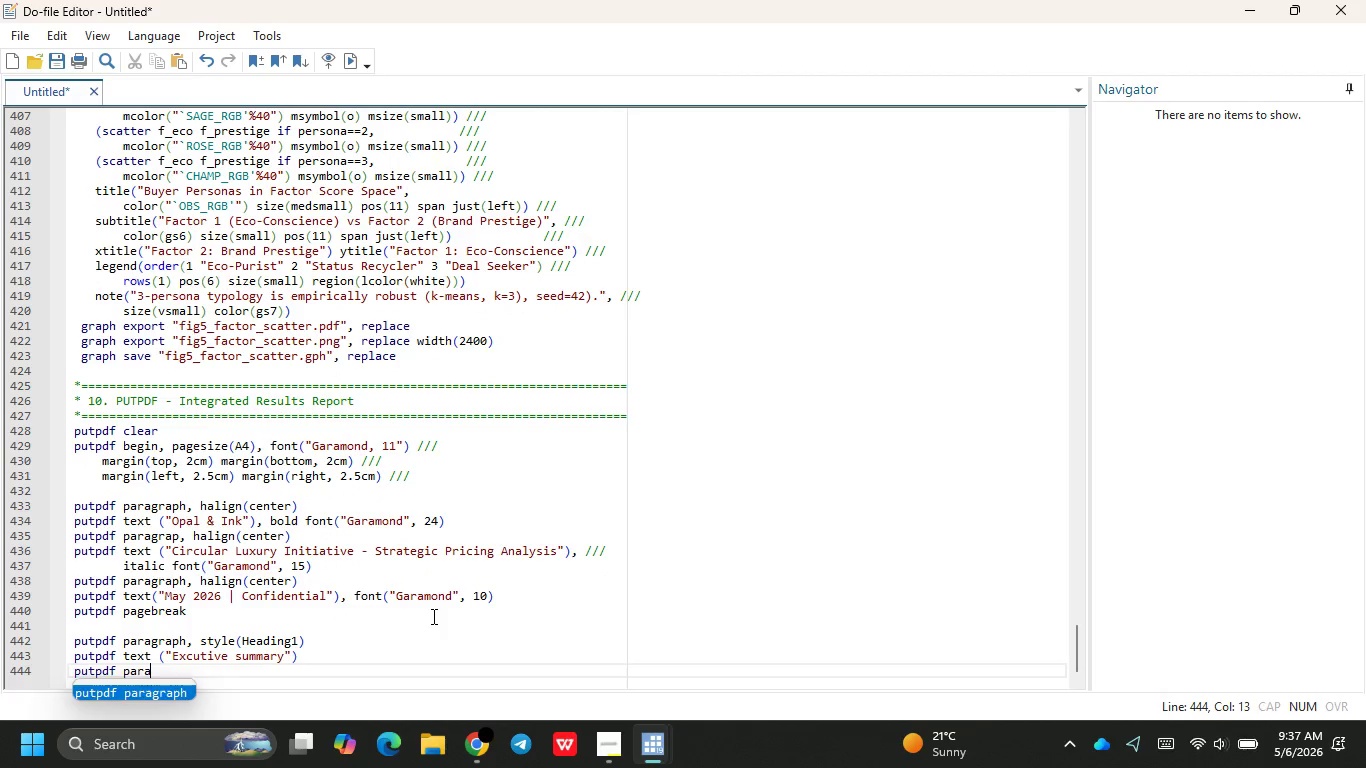 
key(Enter)
 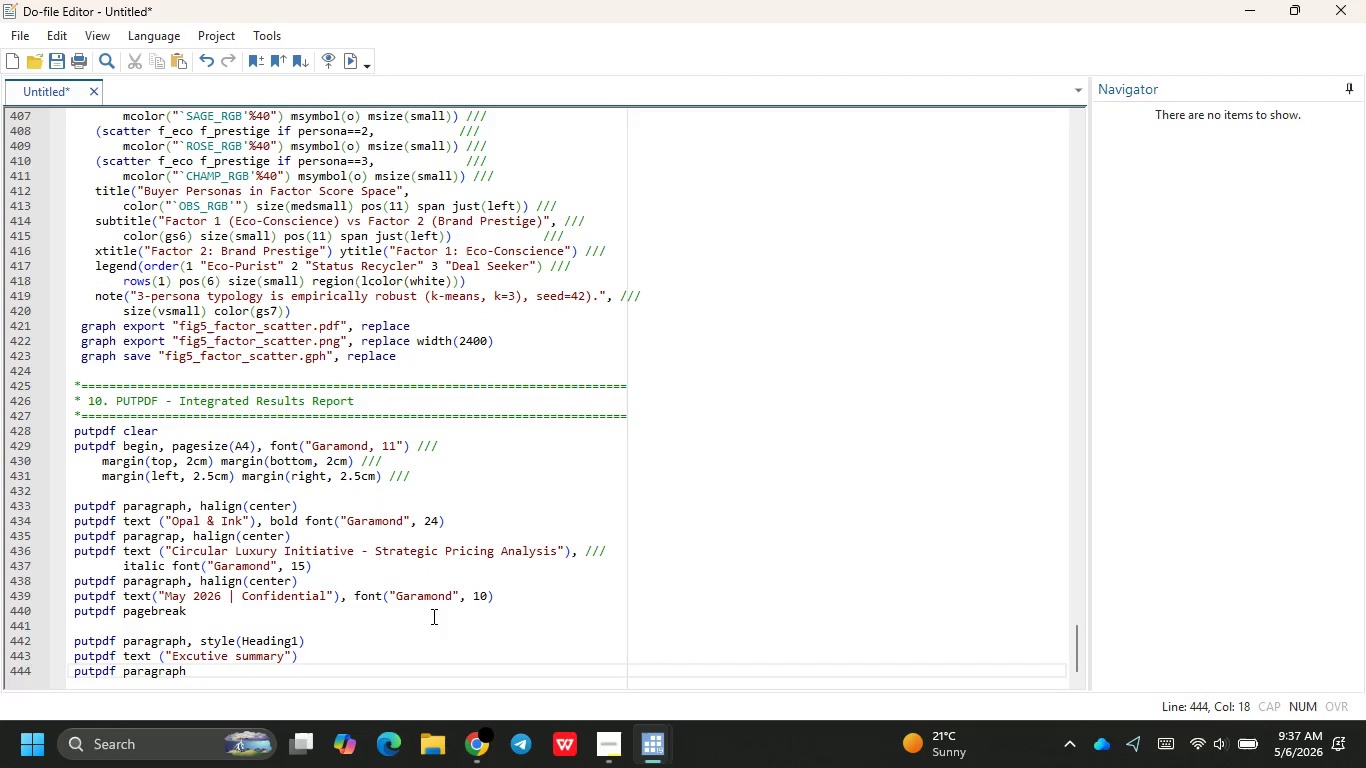 
key(Enter)
 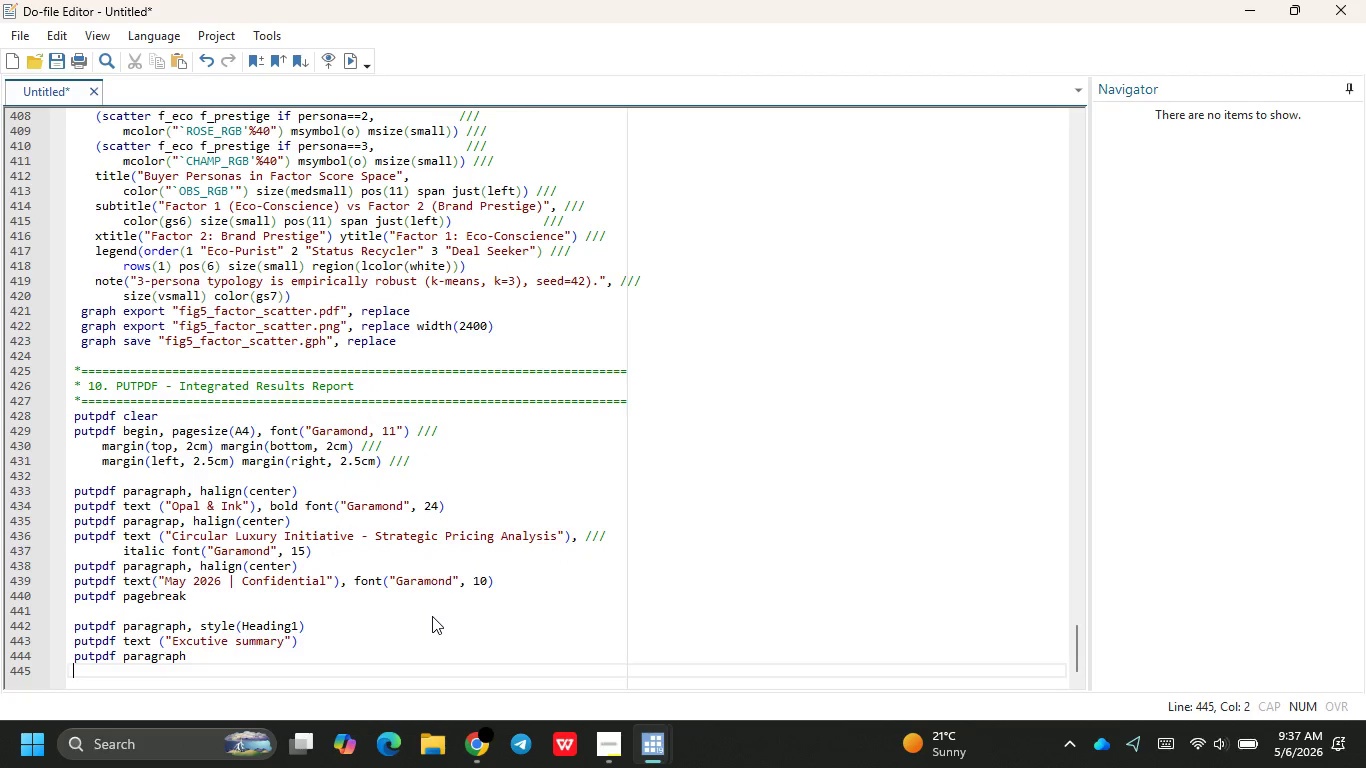 
type(putpf)
key(Backspace)
type(d)
 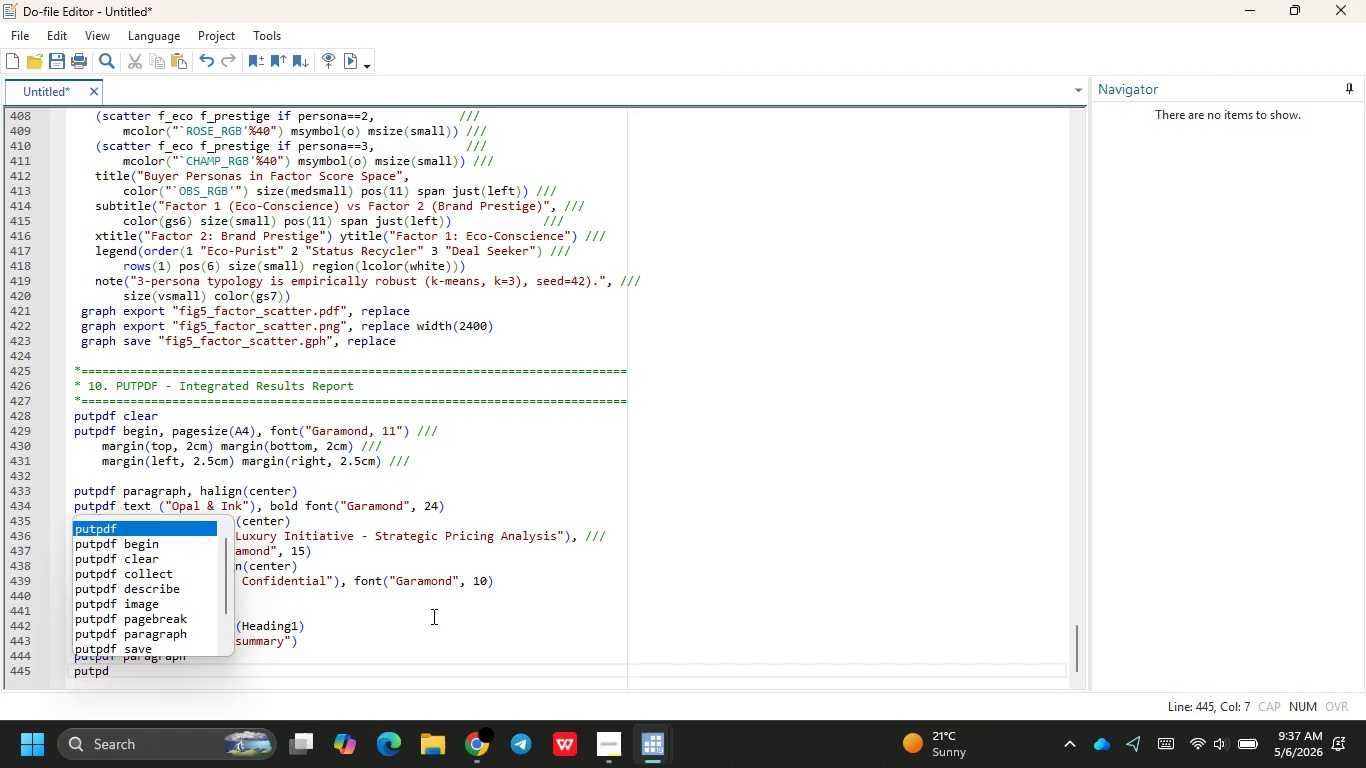 
key(Enter)
 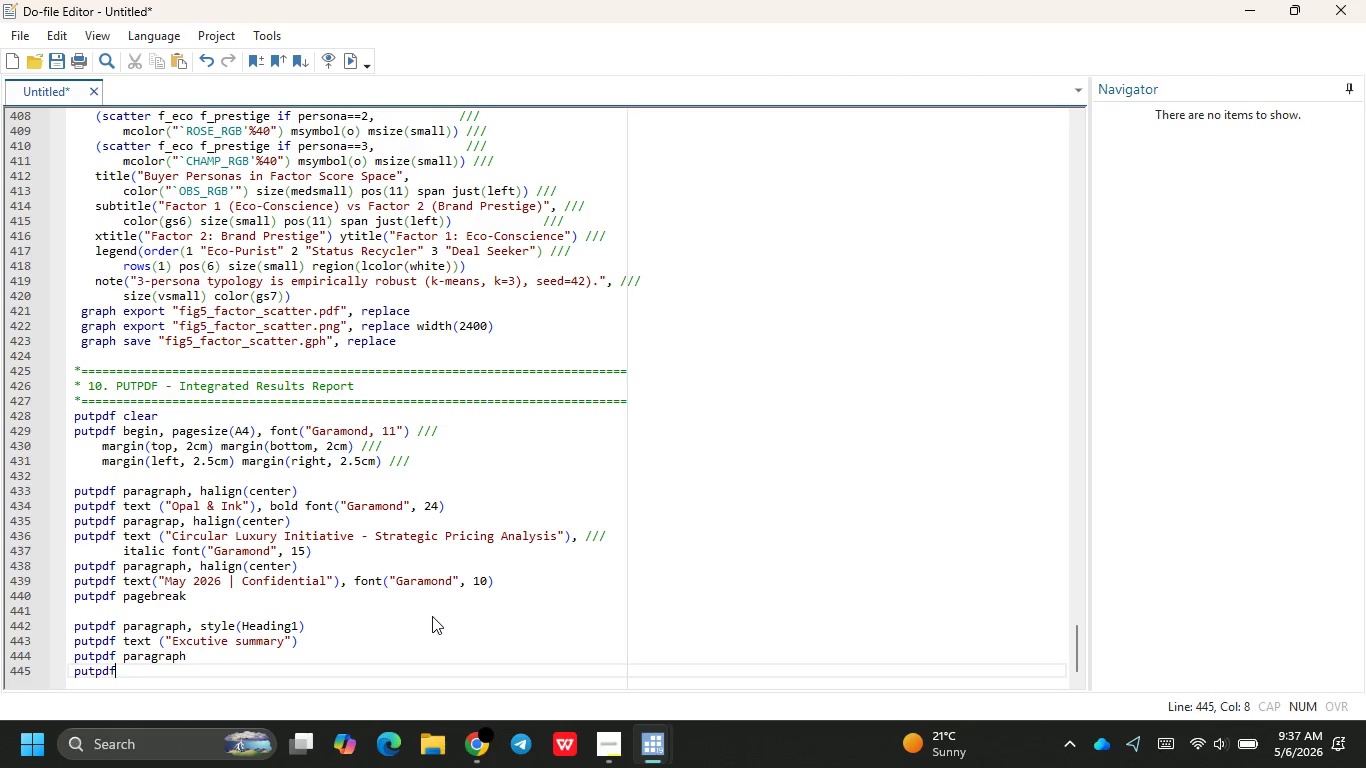 
type( s)
key(Backspace)
type(tet)
key(Backspace)
type(xt ")
key(Backspace)
type(("Using a survey - weu)
key(Backspace)
type(g)
key(Backspace)
key(Backspace)
type(ighted cnsumer panel (n=2, )
key(Backspace)
type(400 )
key(Backspace)
type(m)
key(Backspace)
type(, )
key(Backspace)
 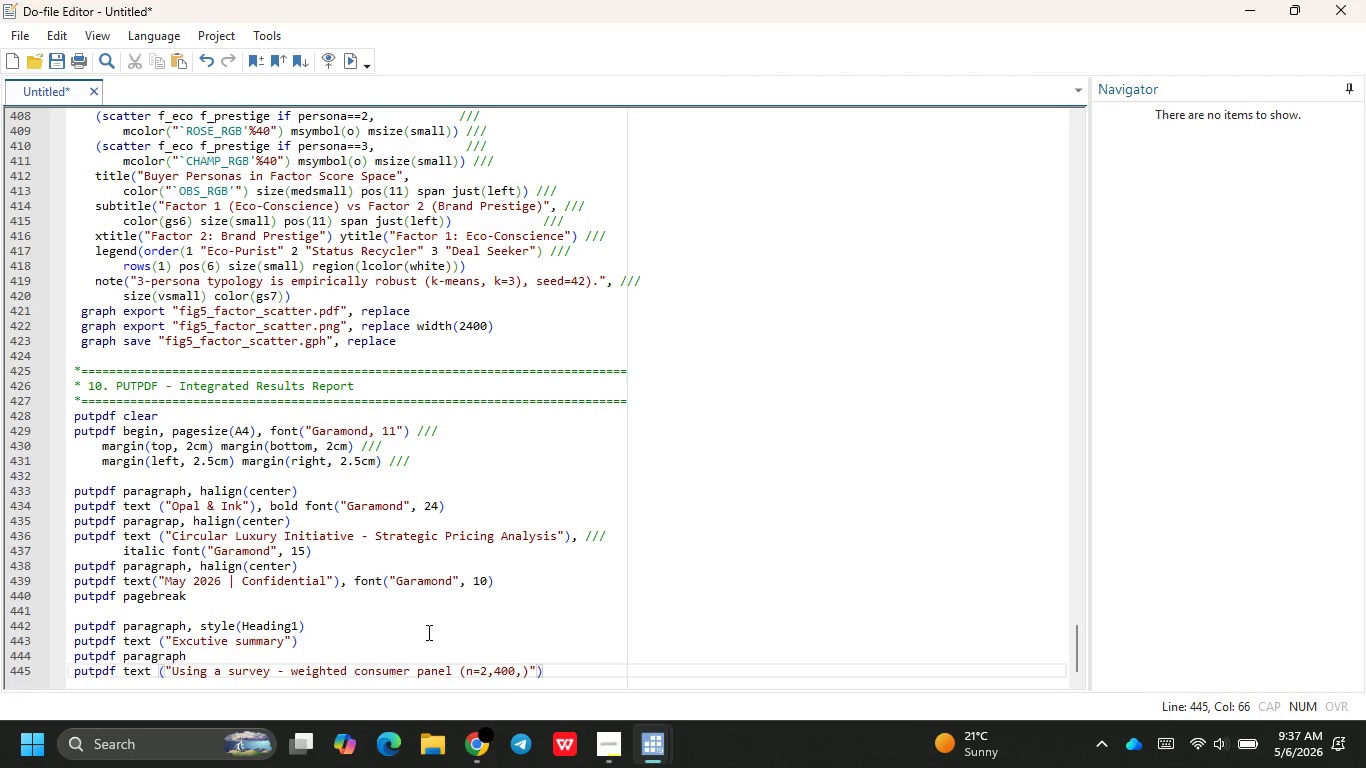 
 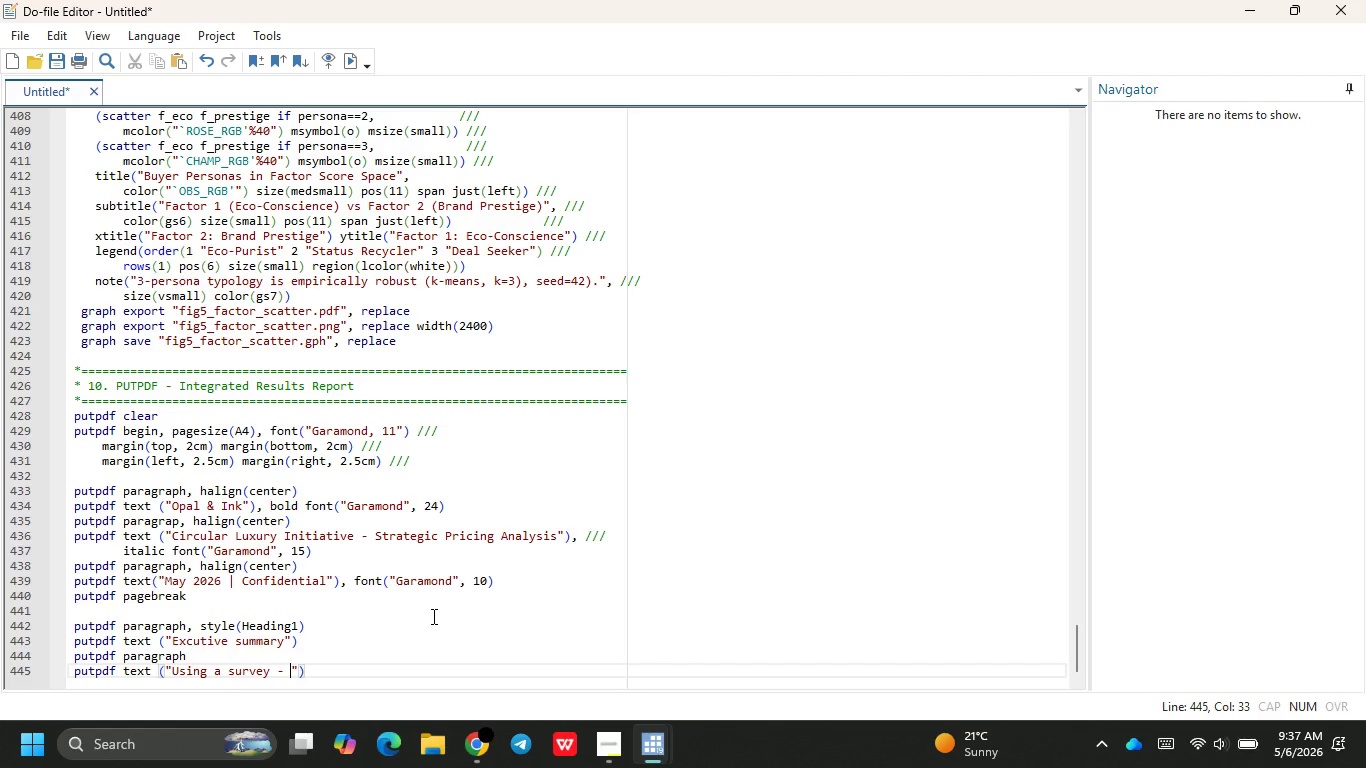 
hold_key(key=O, duration=2.67)
 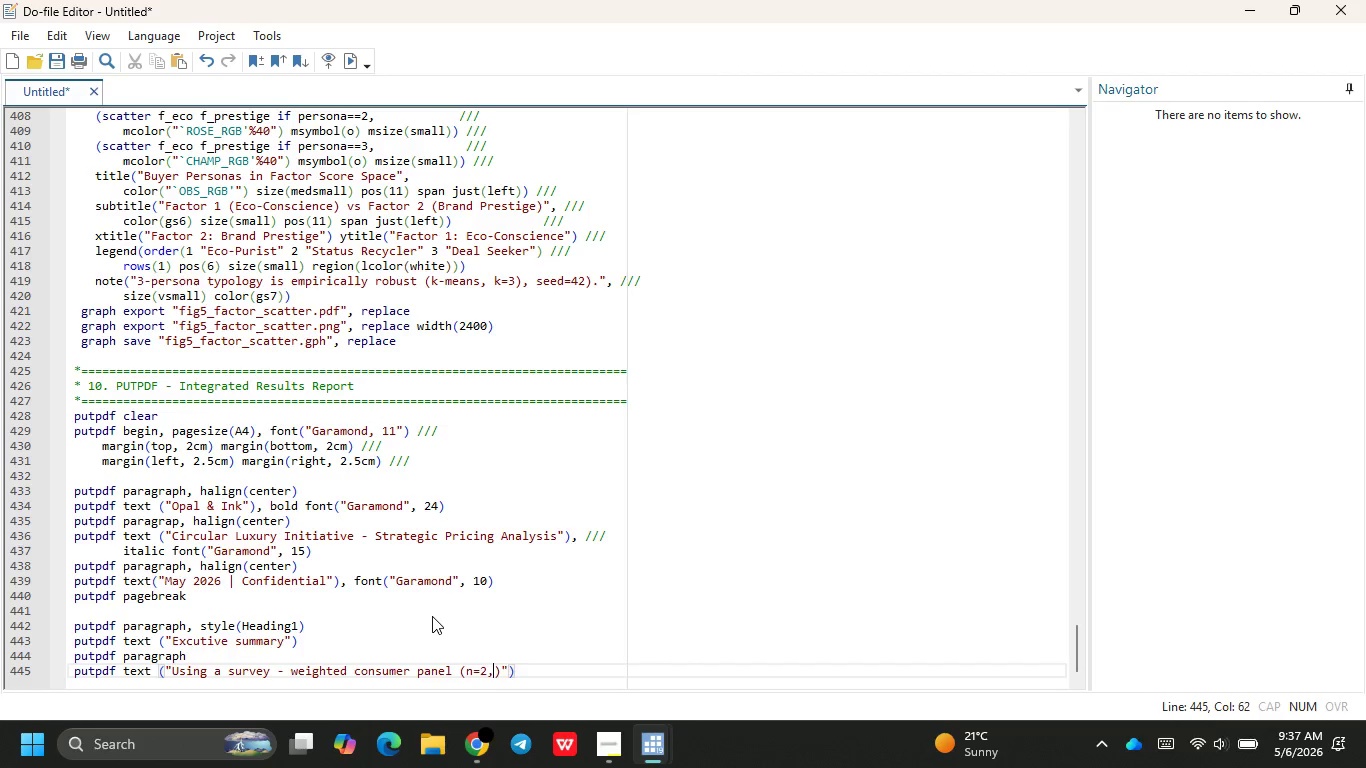 
type( svyse)
 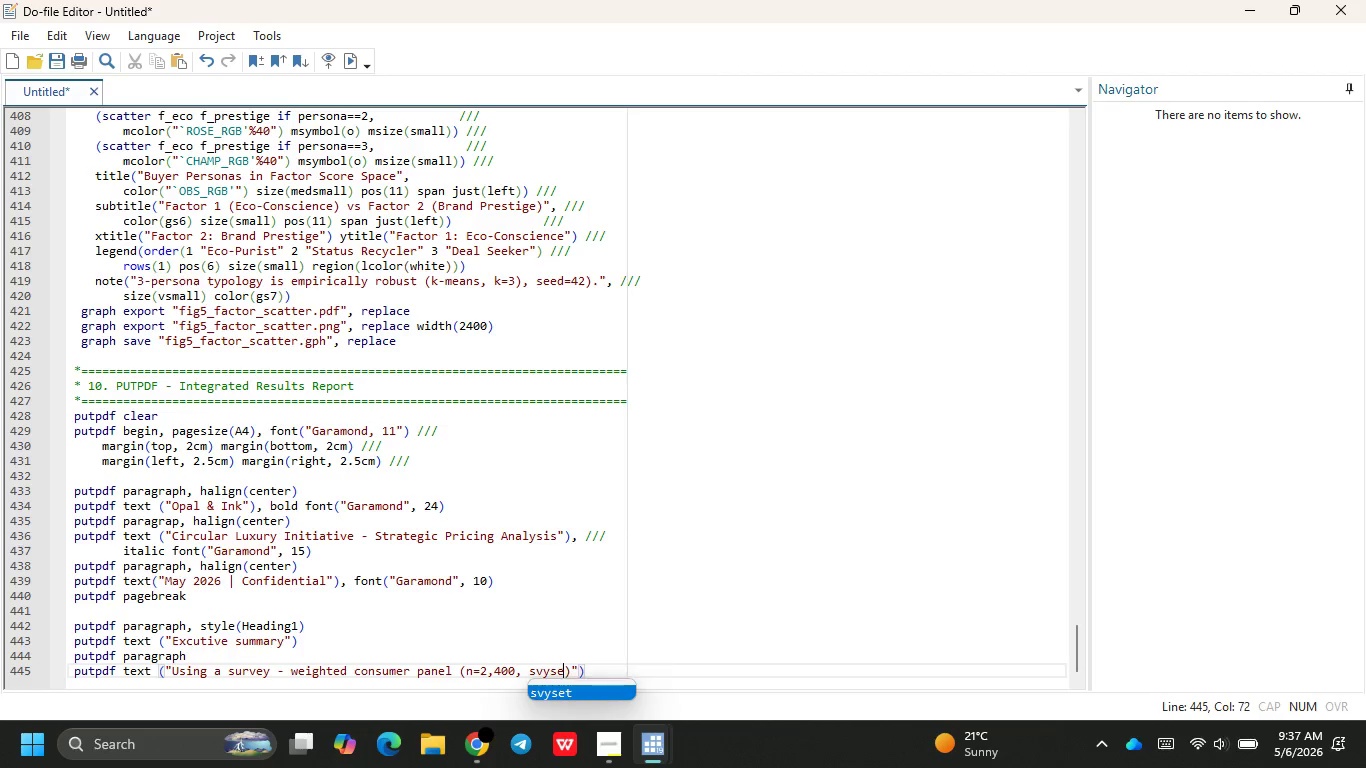 
key(Enter)
 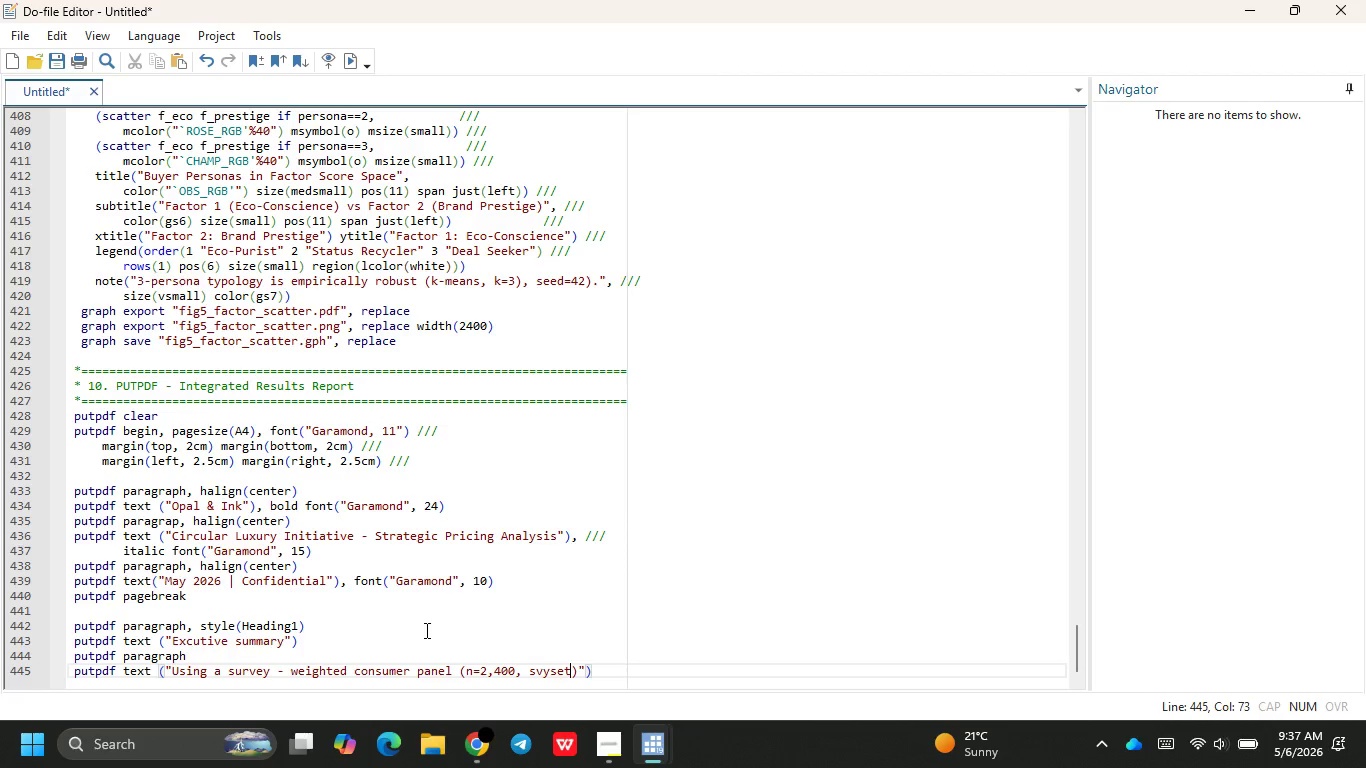 
type( post-str)
 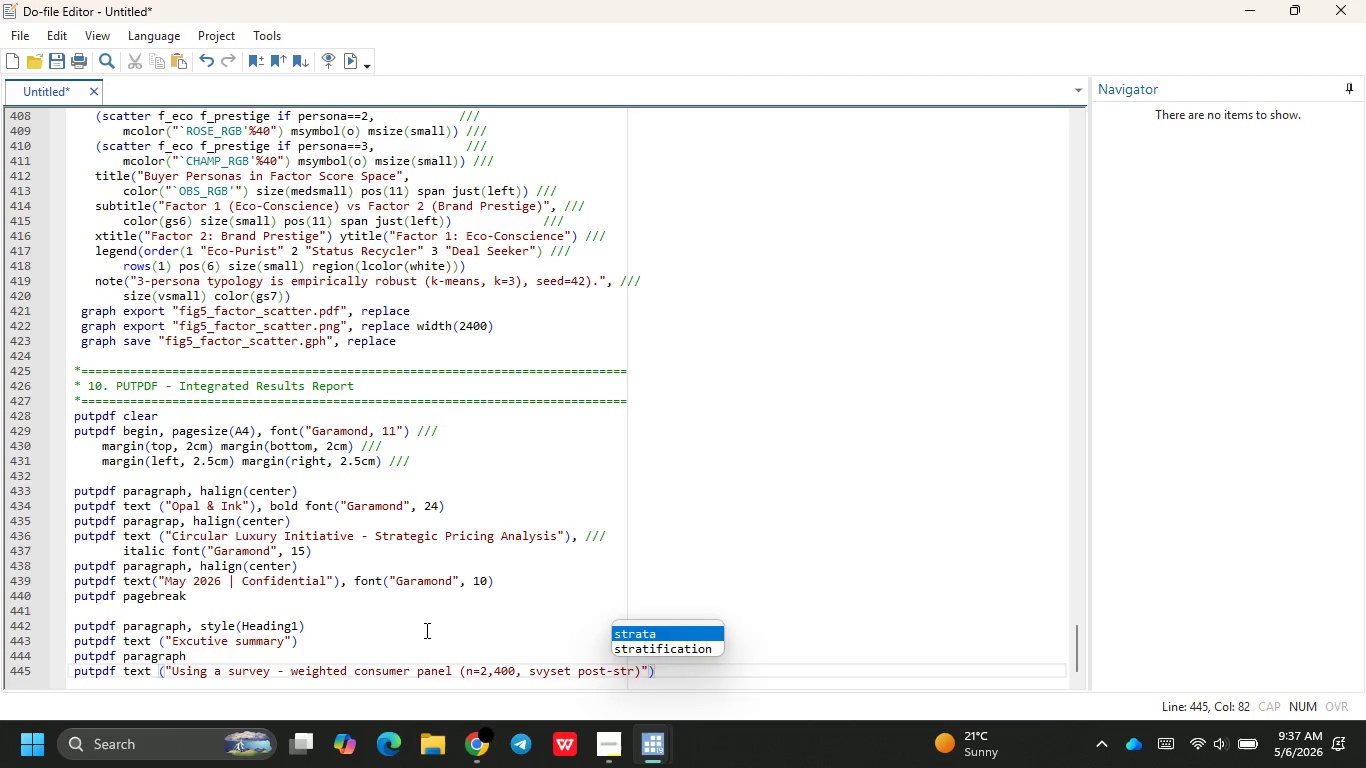 
key(Enter)
 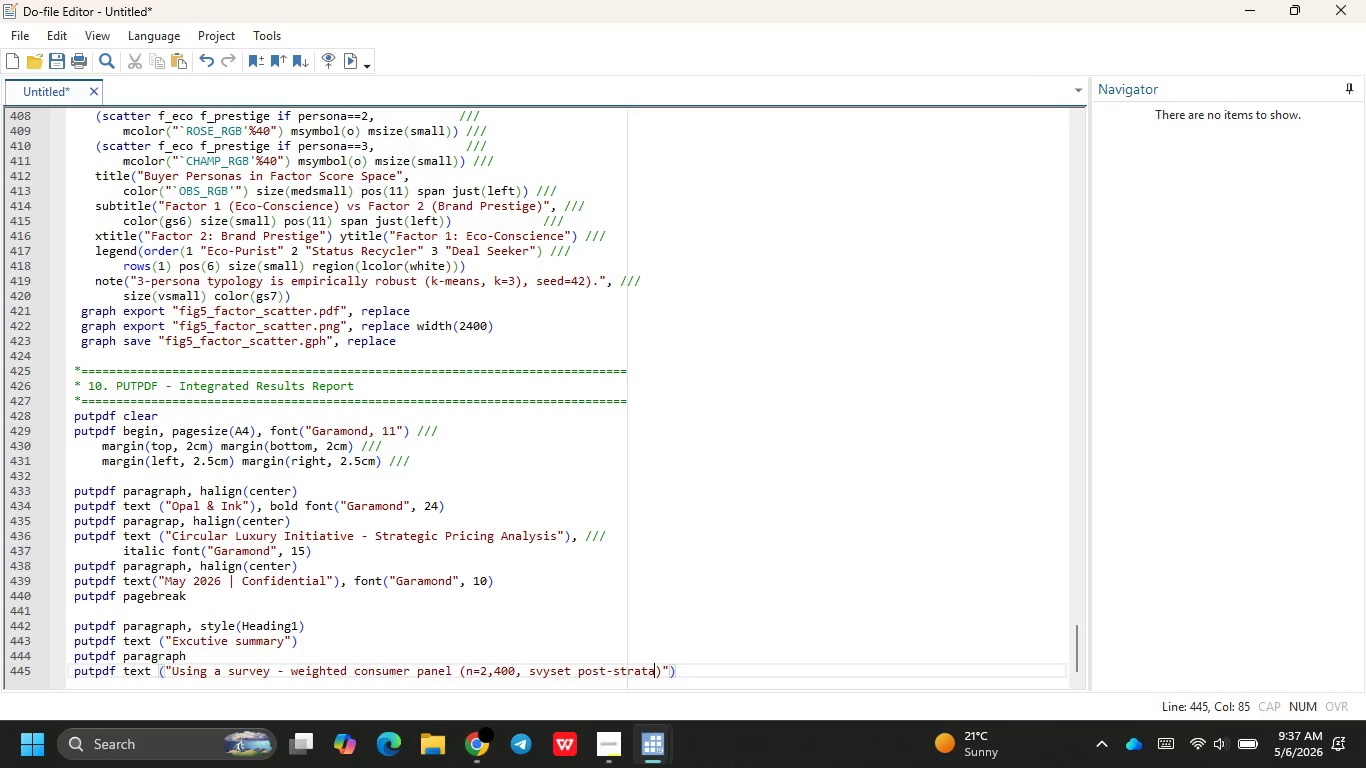 
key(Backspace)
type(ified)
 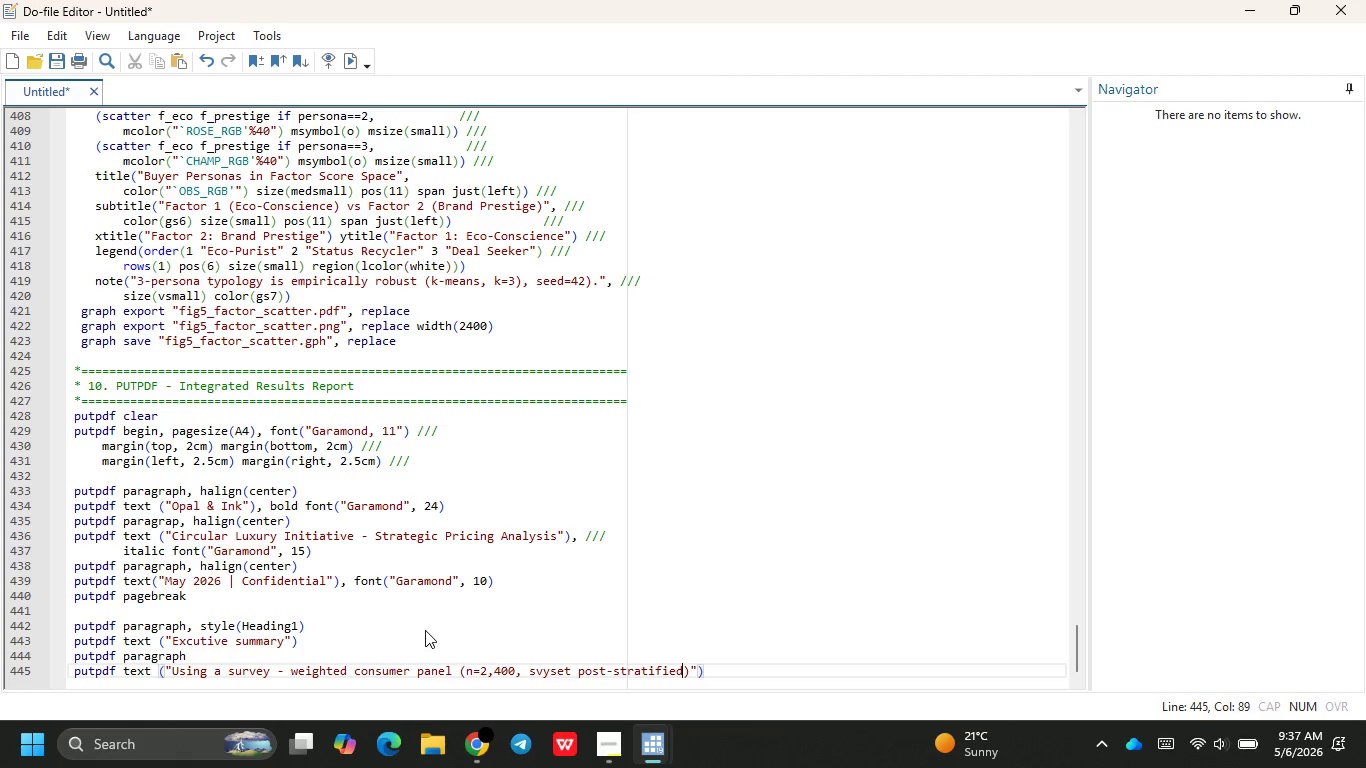 
key(ArrowRight)
 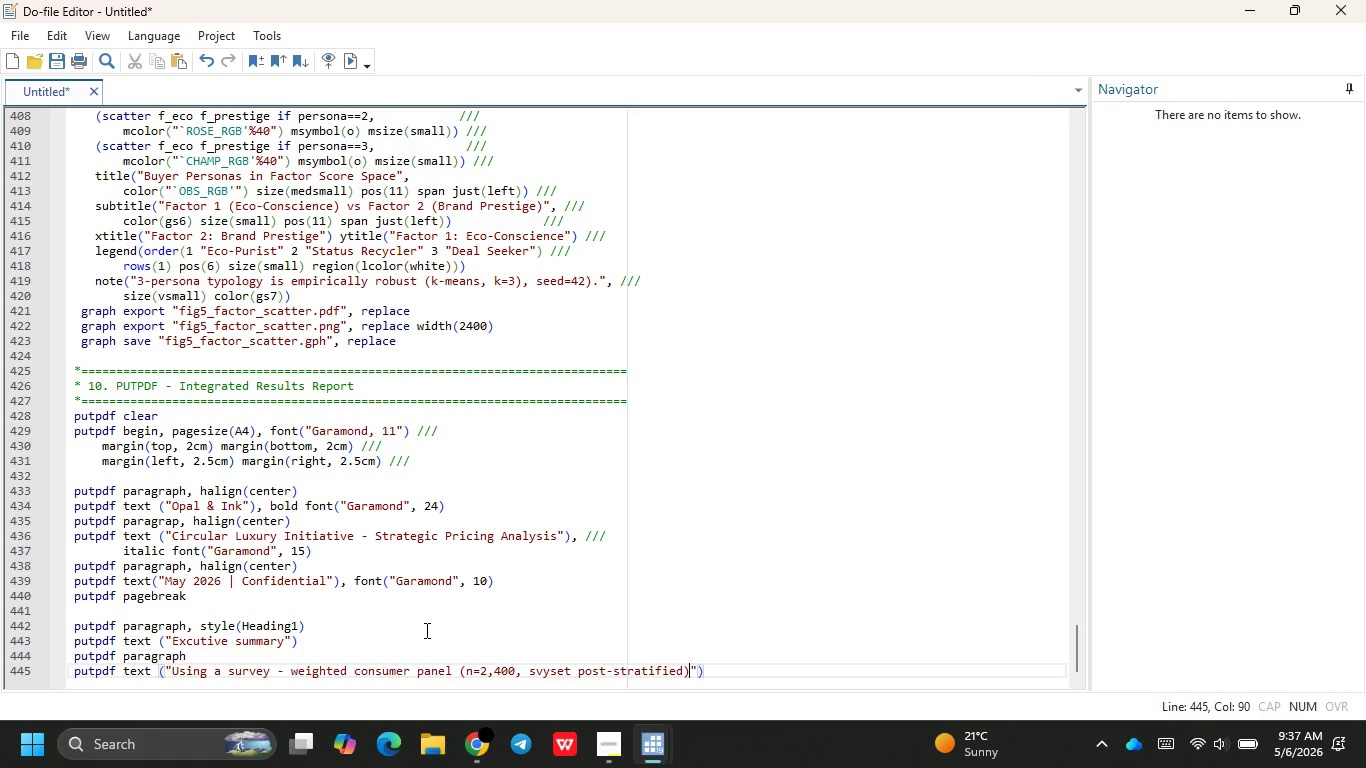 
key(ArrowRight)
 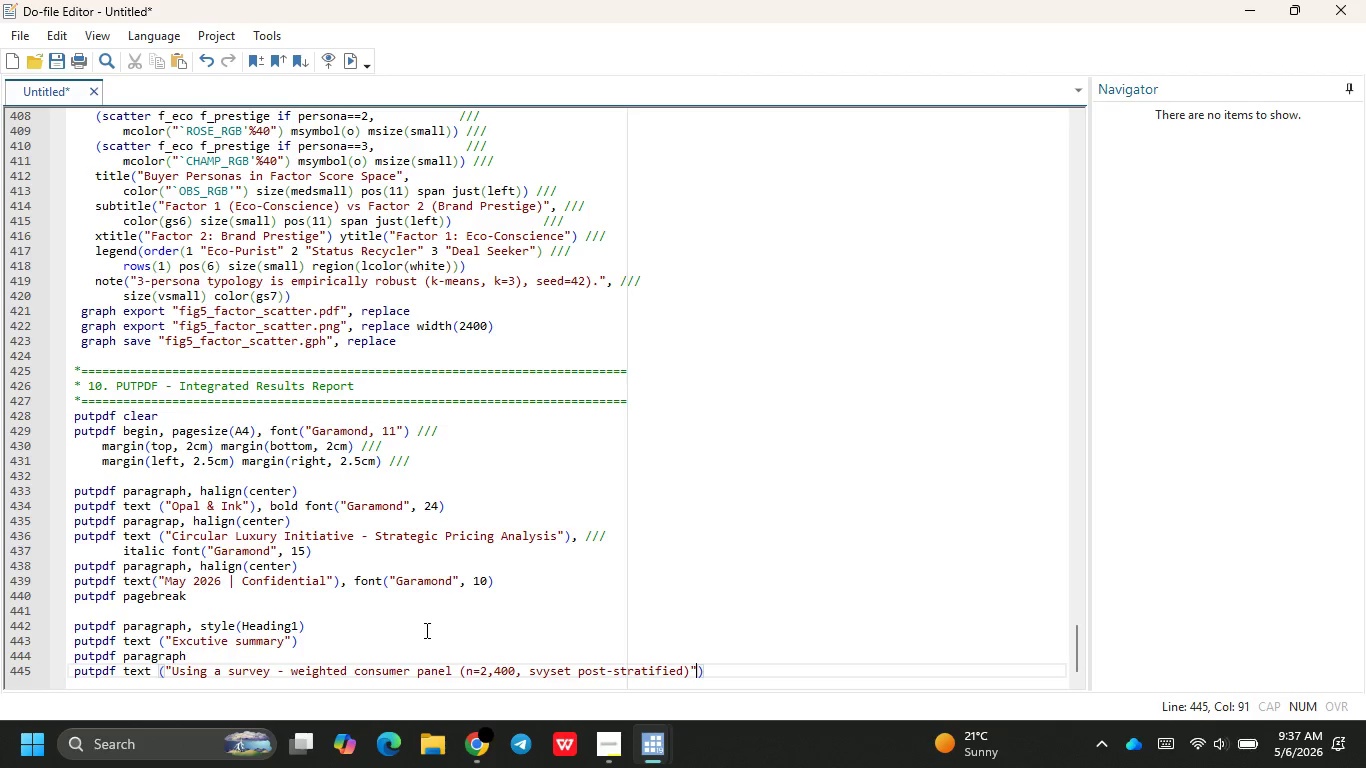 
key(ArrowRight)
 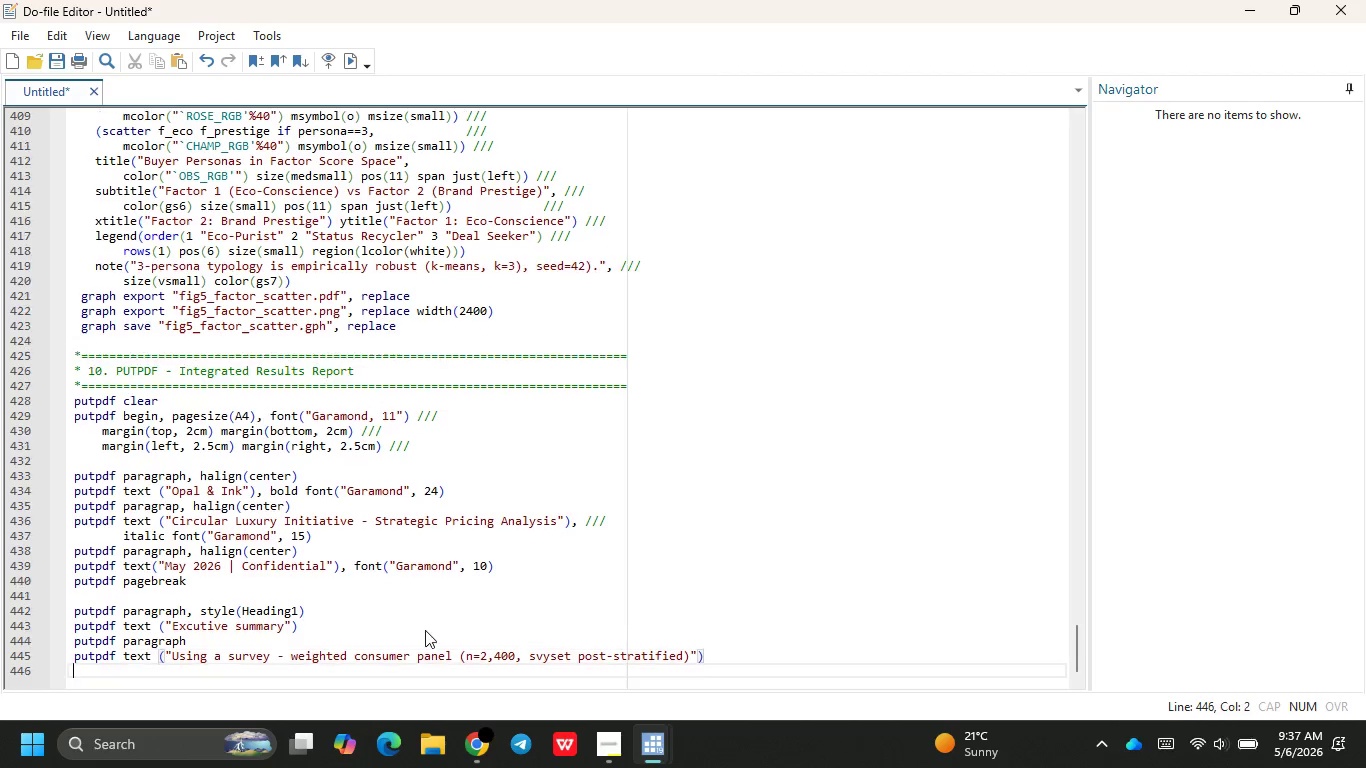 
key(Enter)
 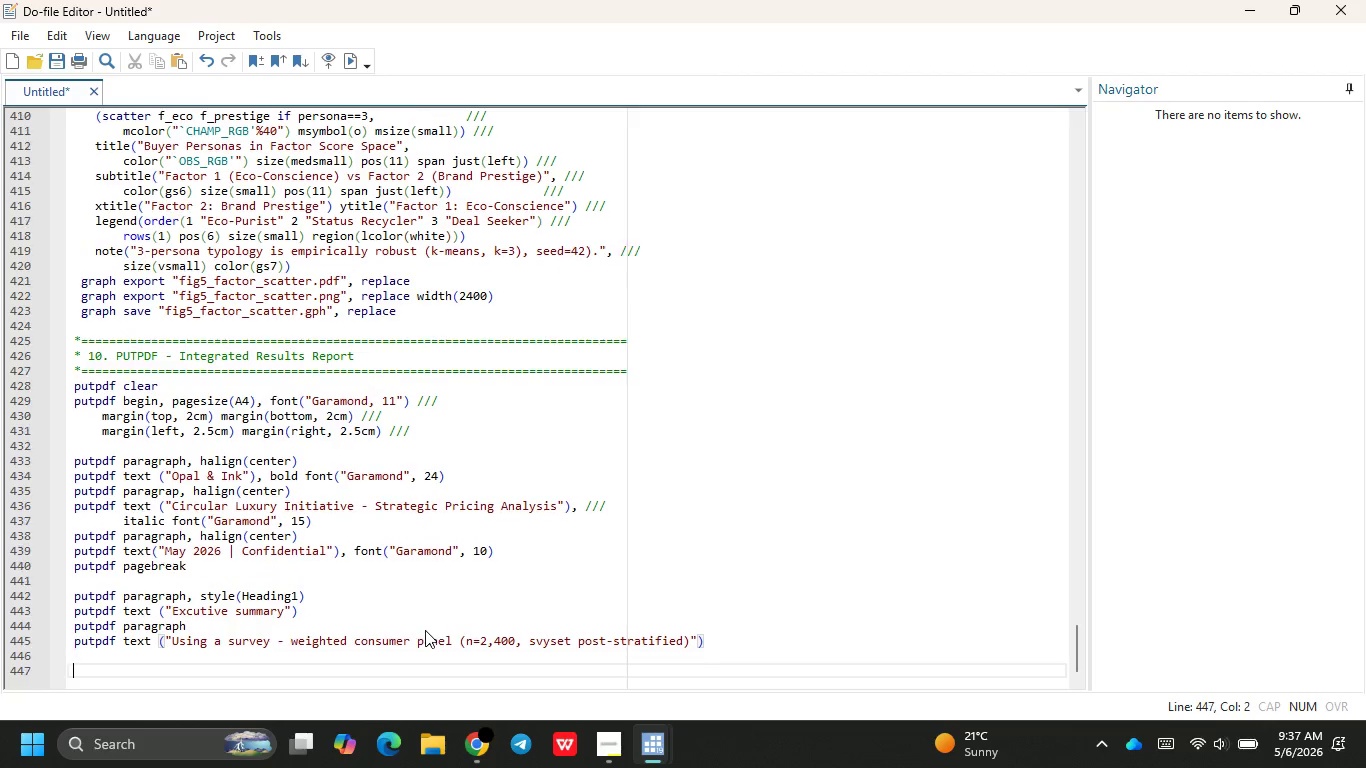 
key(Enter)
 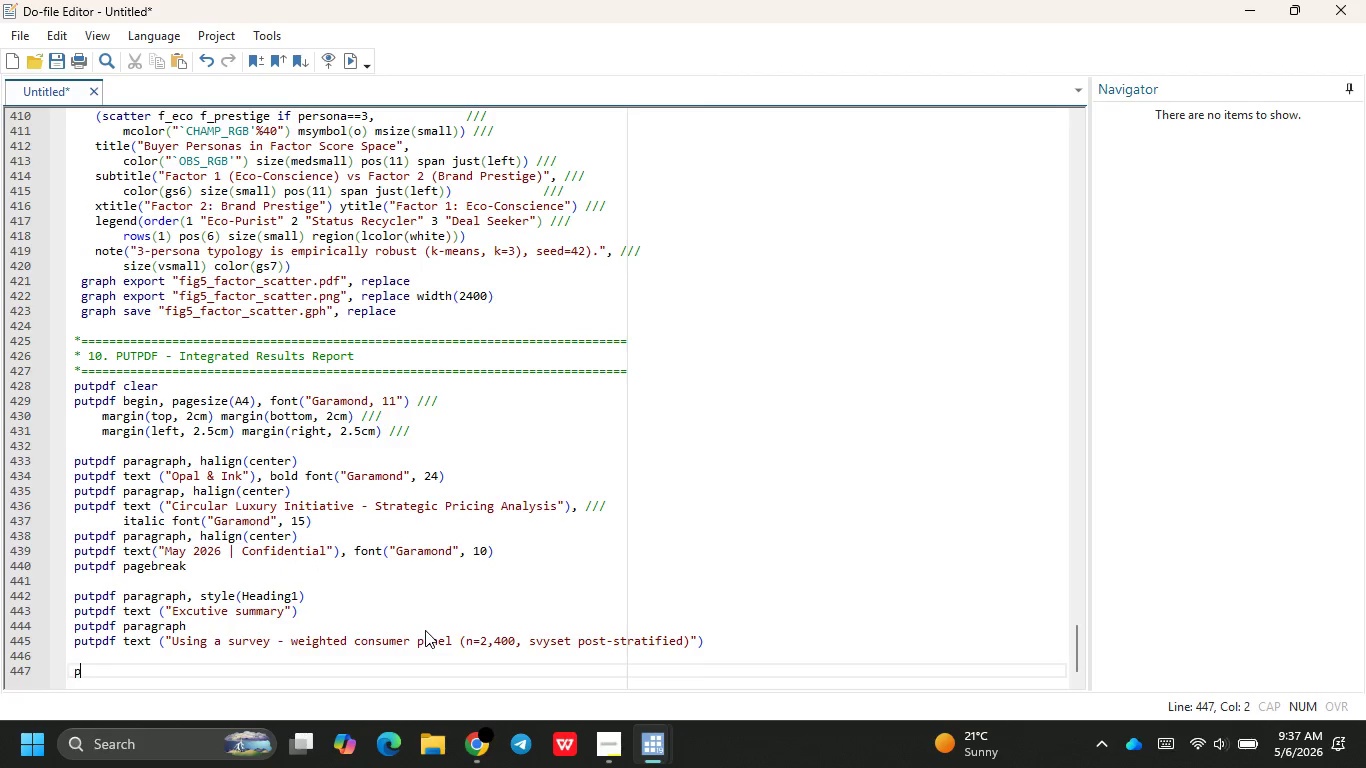 
type(putpd)
 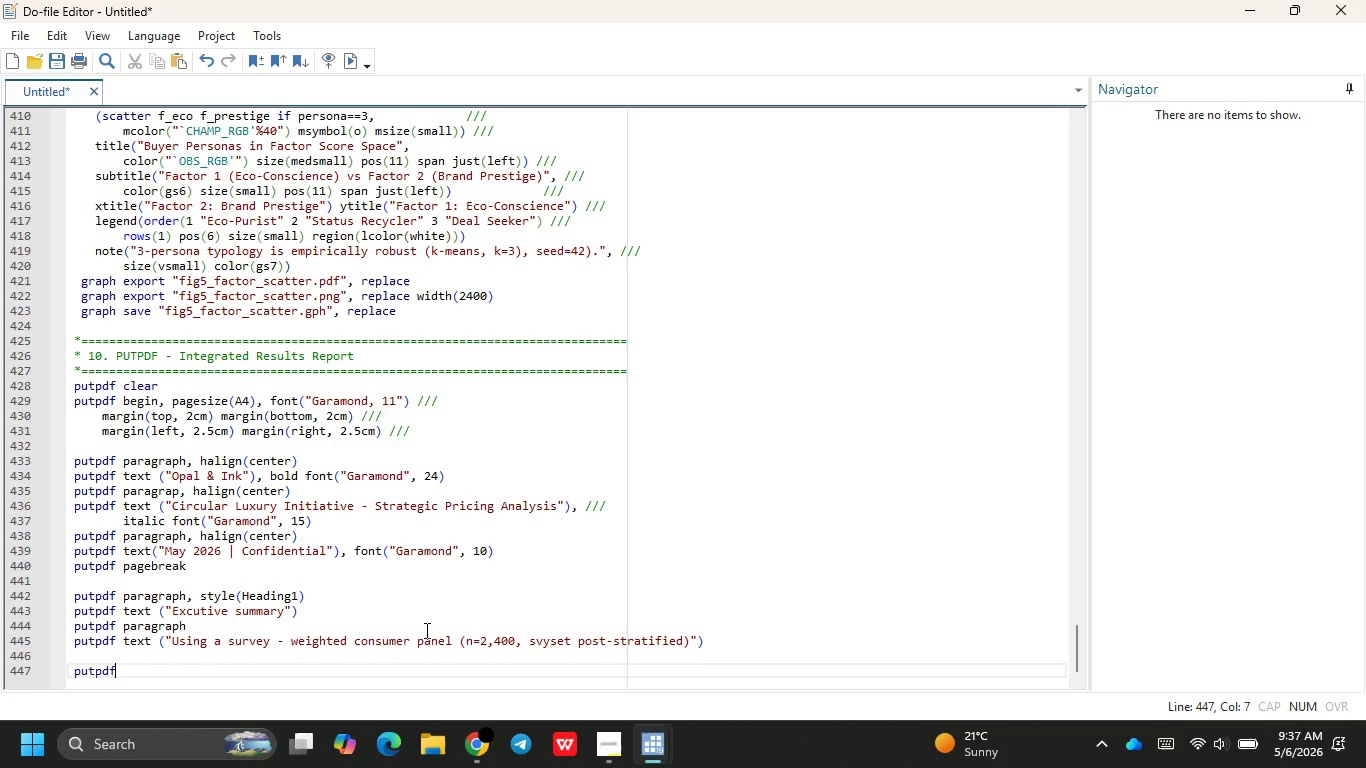 
key(Enter)
 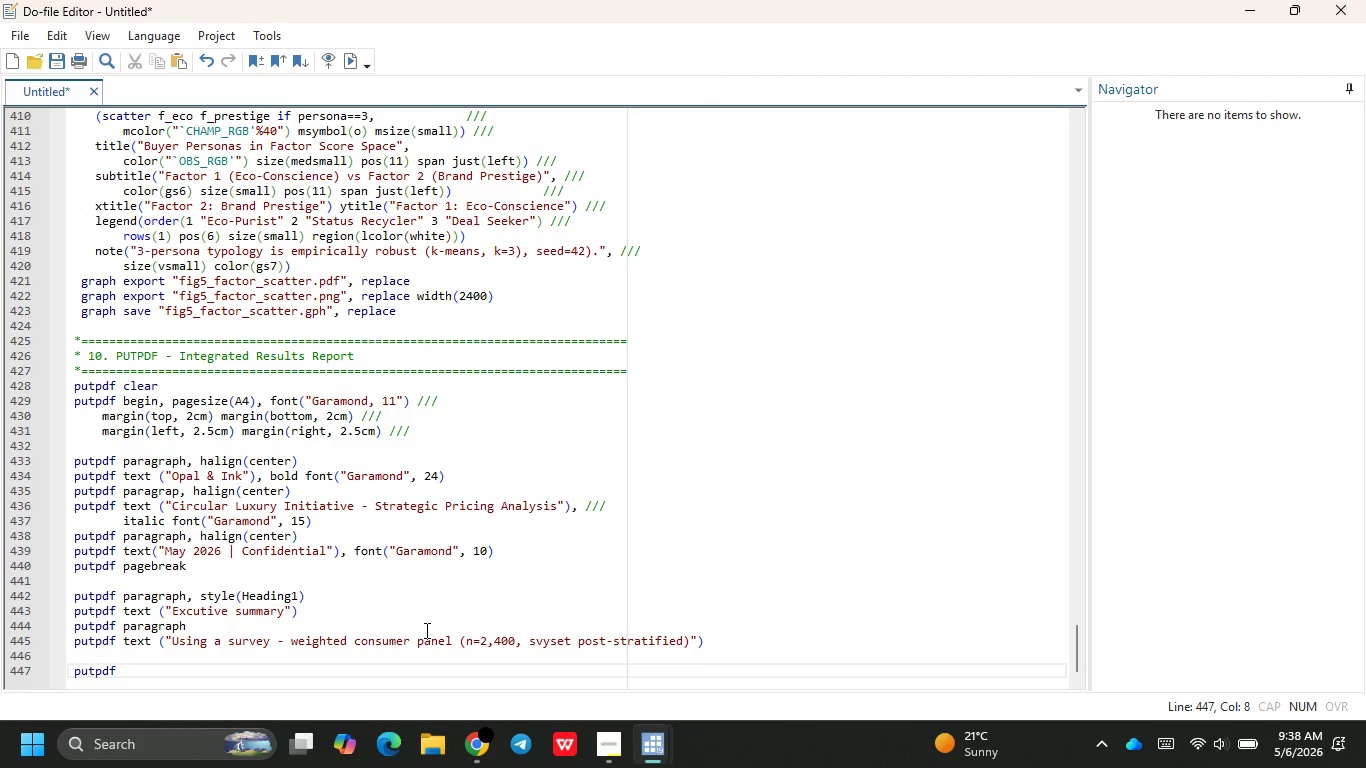 
type( bre)
key(Backspace)
key(Backspace)
key(Backspace)
type(page)
 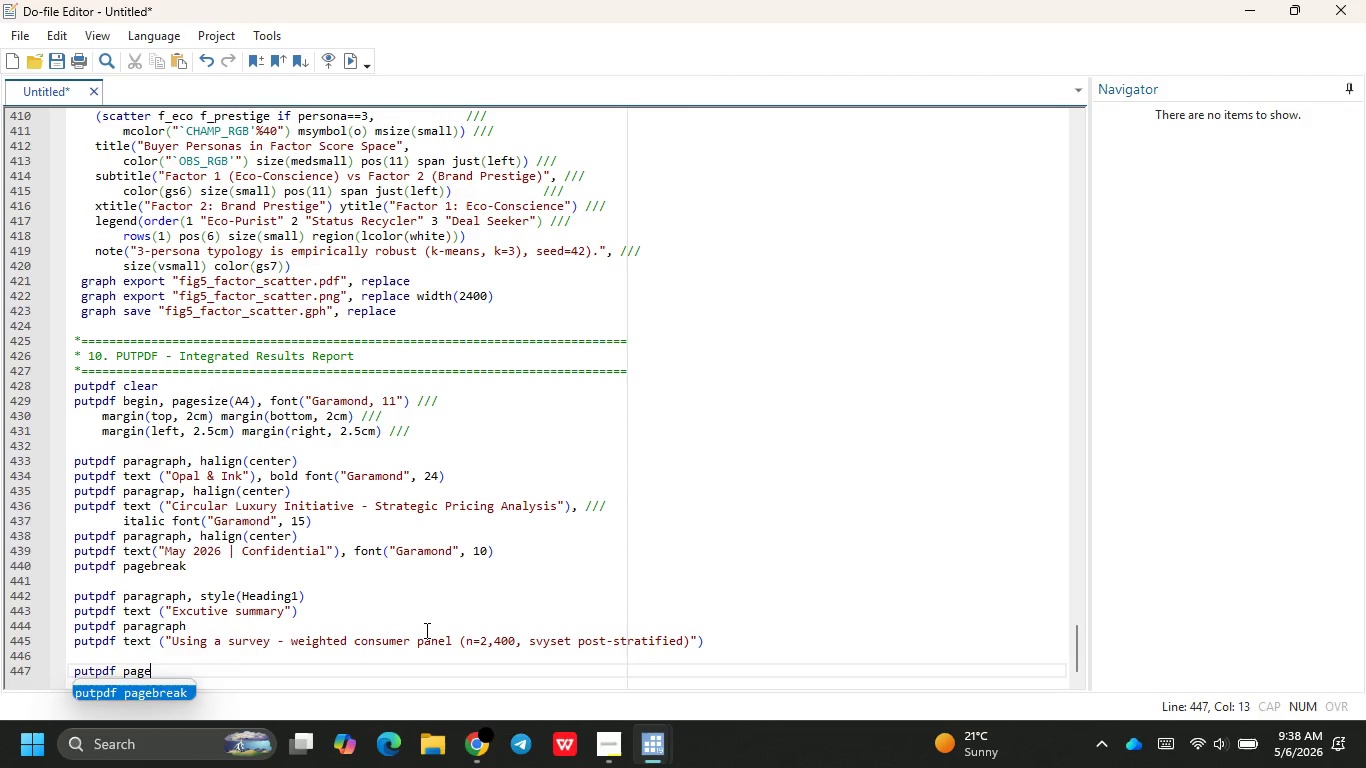 
key(Enter)
 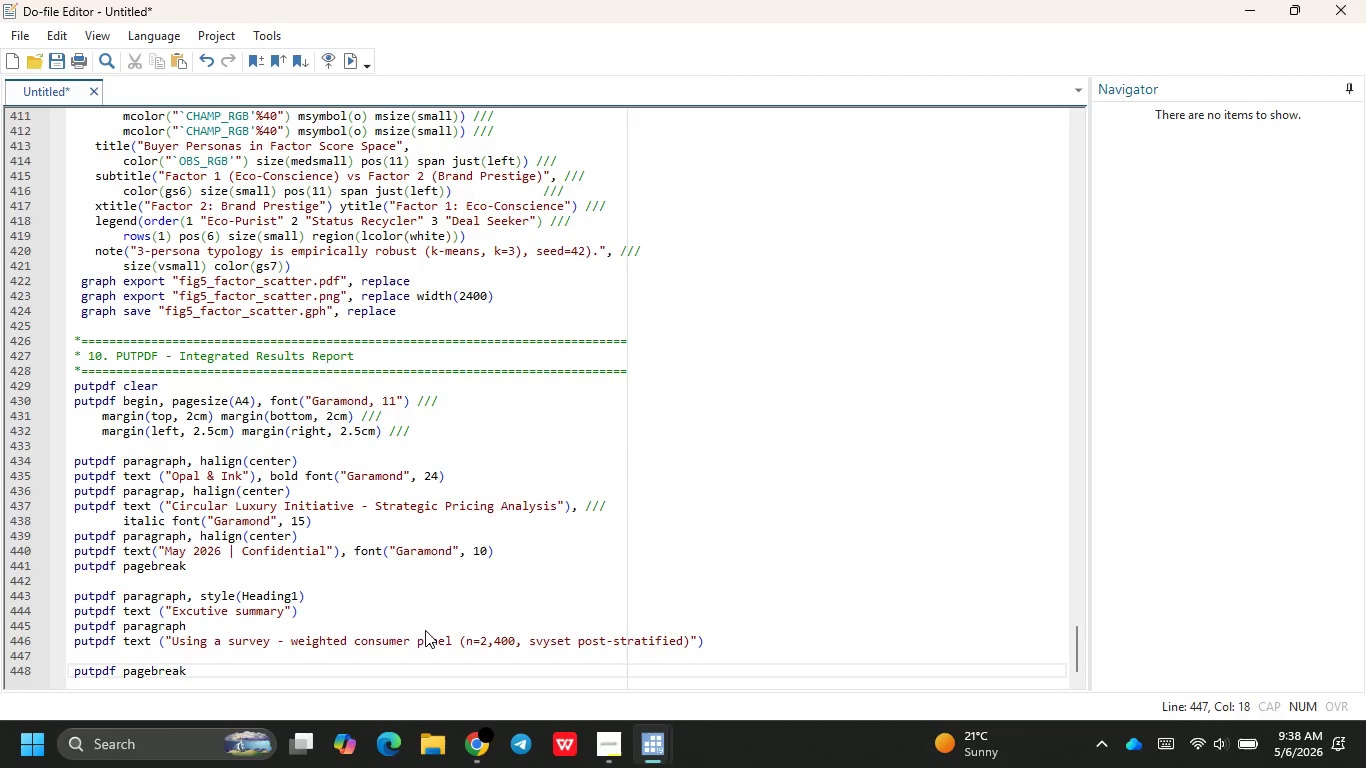 
key(Enter)
 